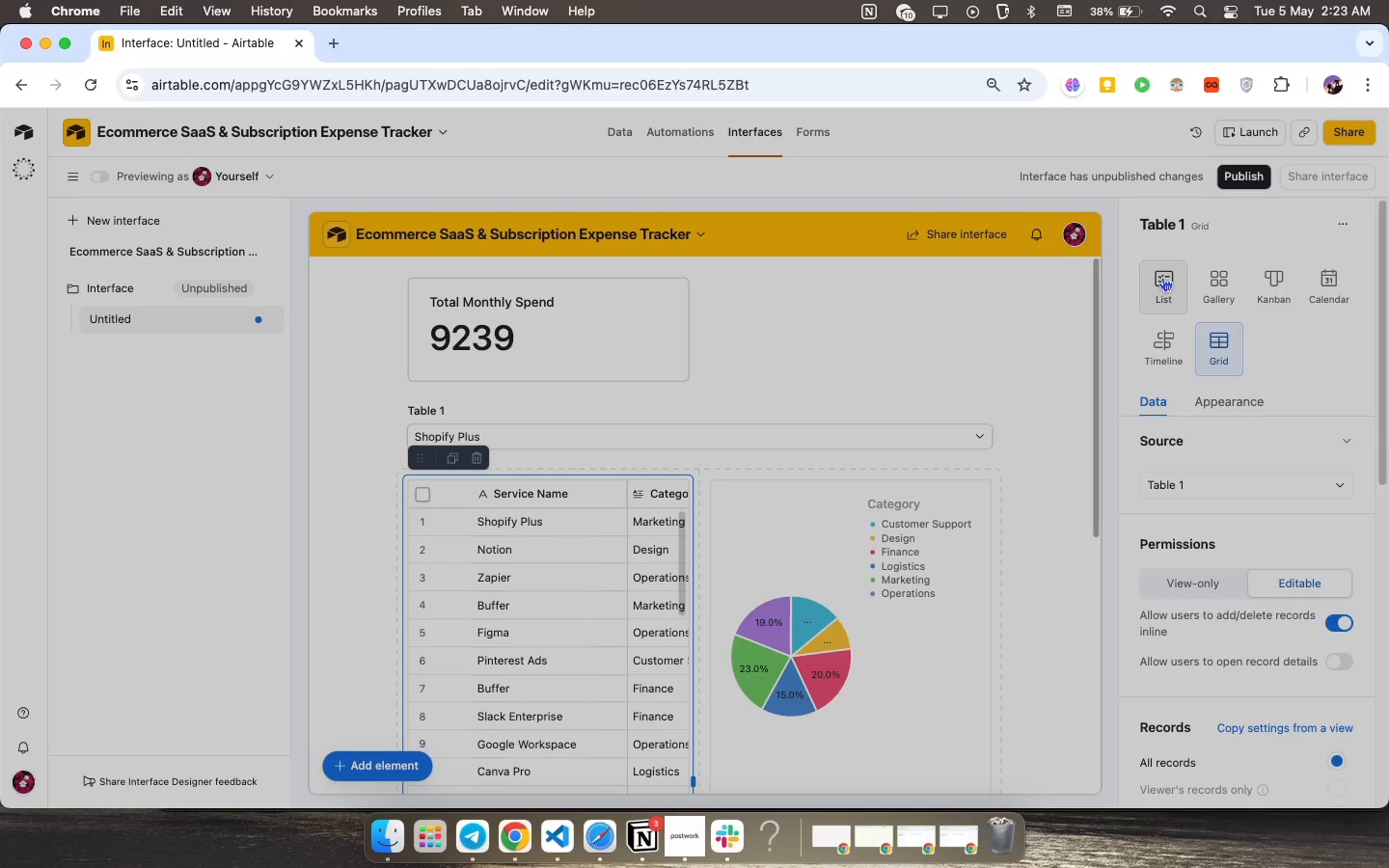 
wait(7.53)
 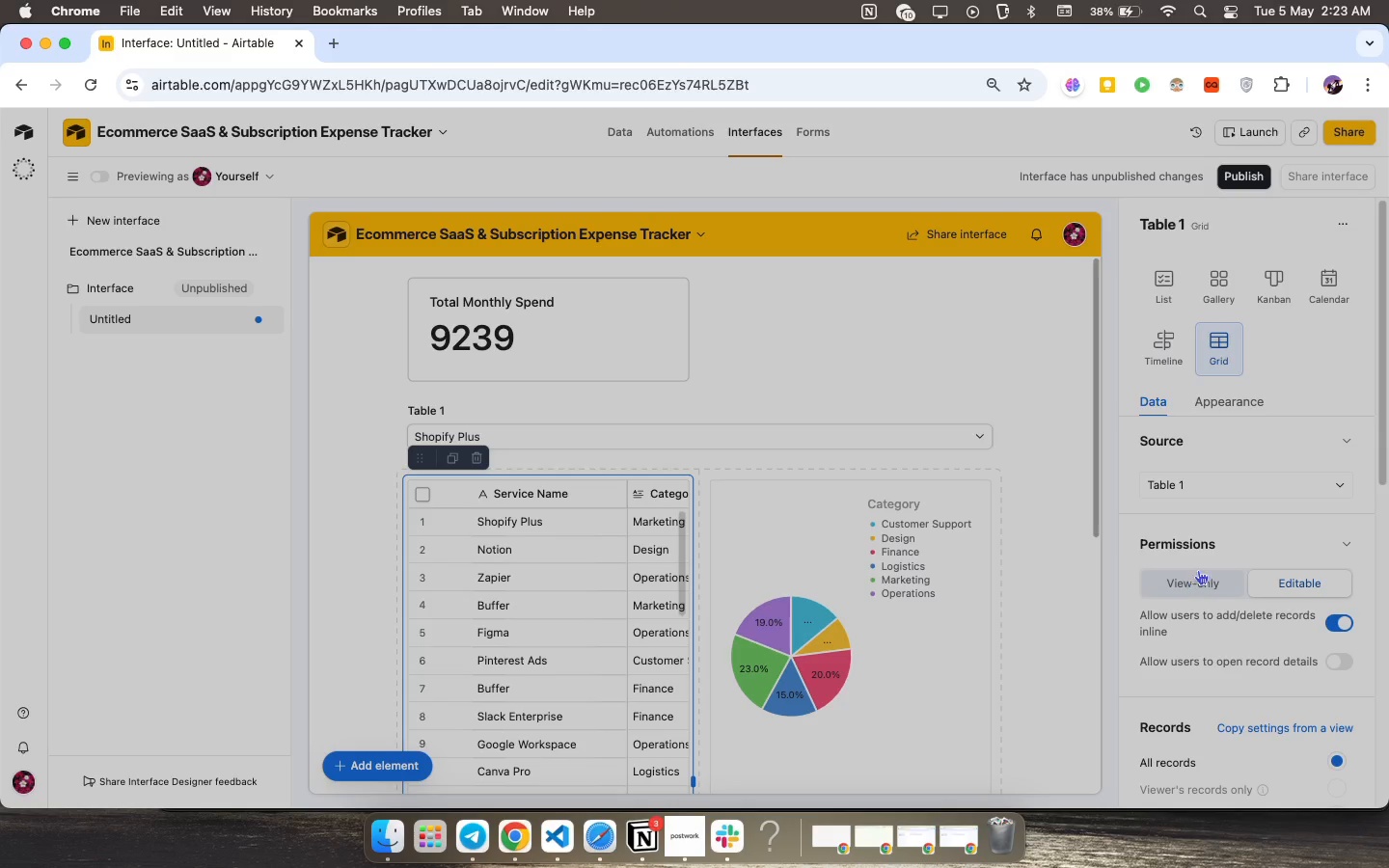 
left_click([1162, 277])
 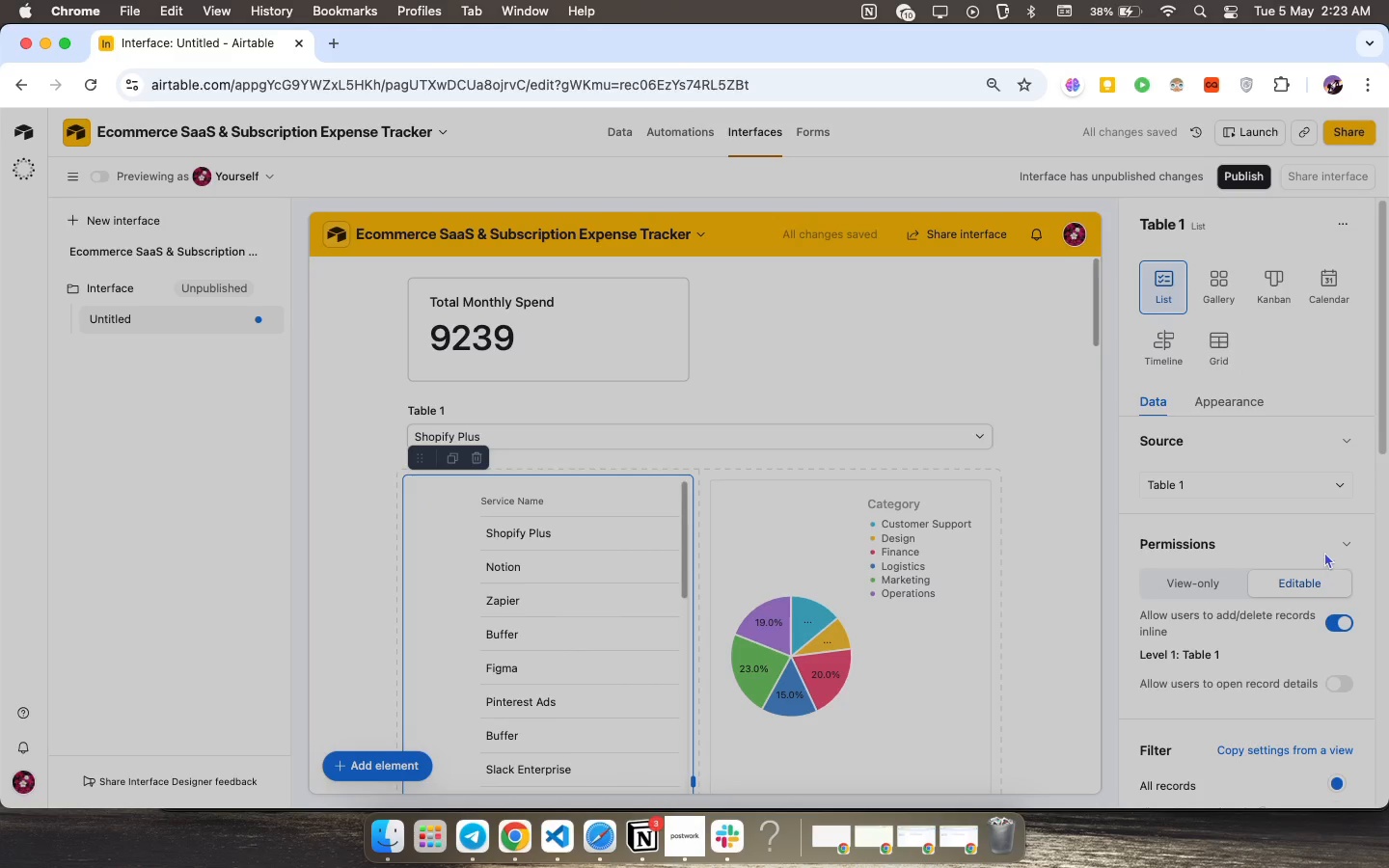 
scroll: coordinate [1221, 443], scroll_direction: down, amount: 19.0
 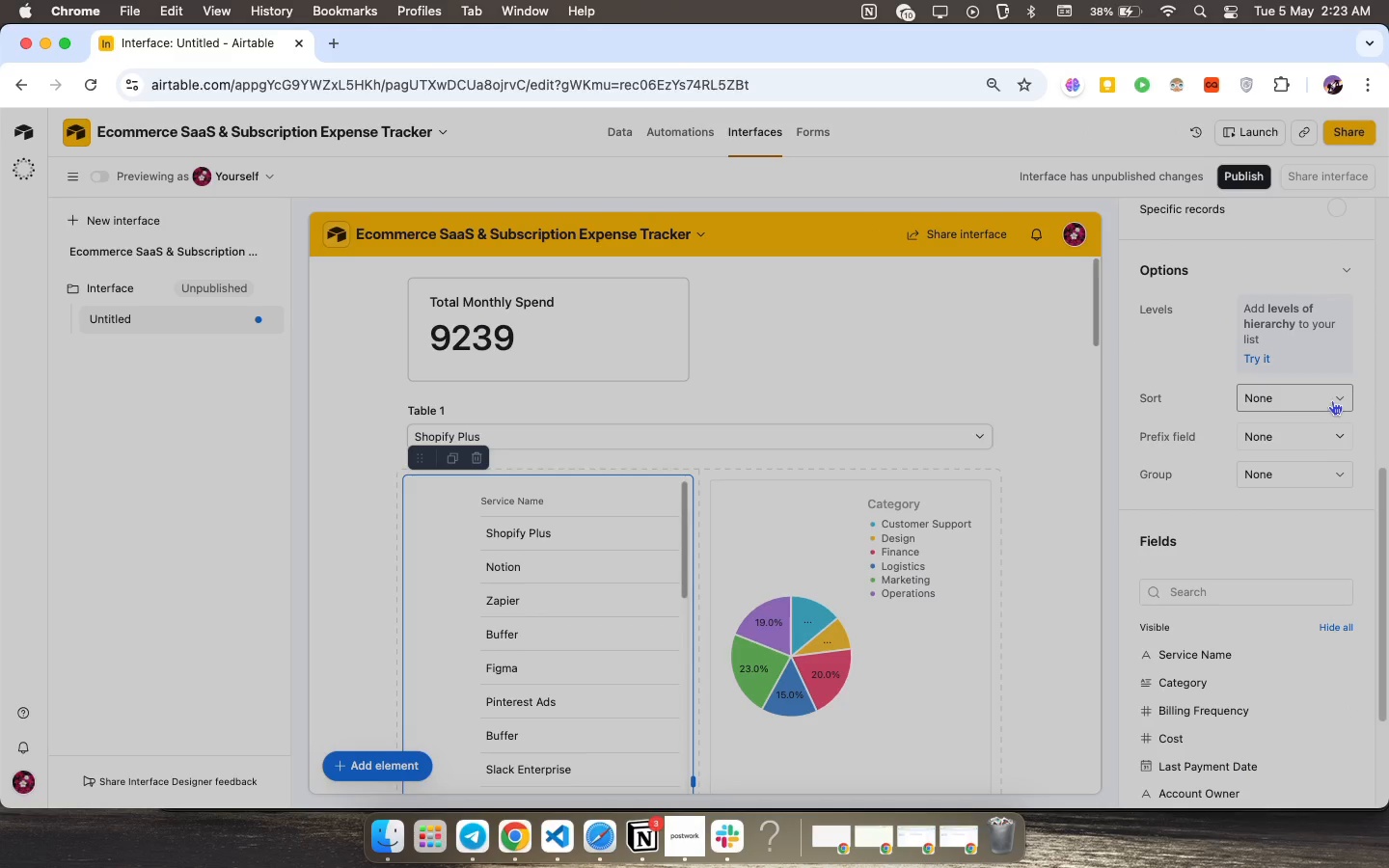 
left_click([1333, 399])
 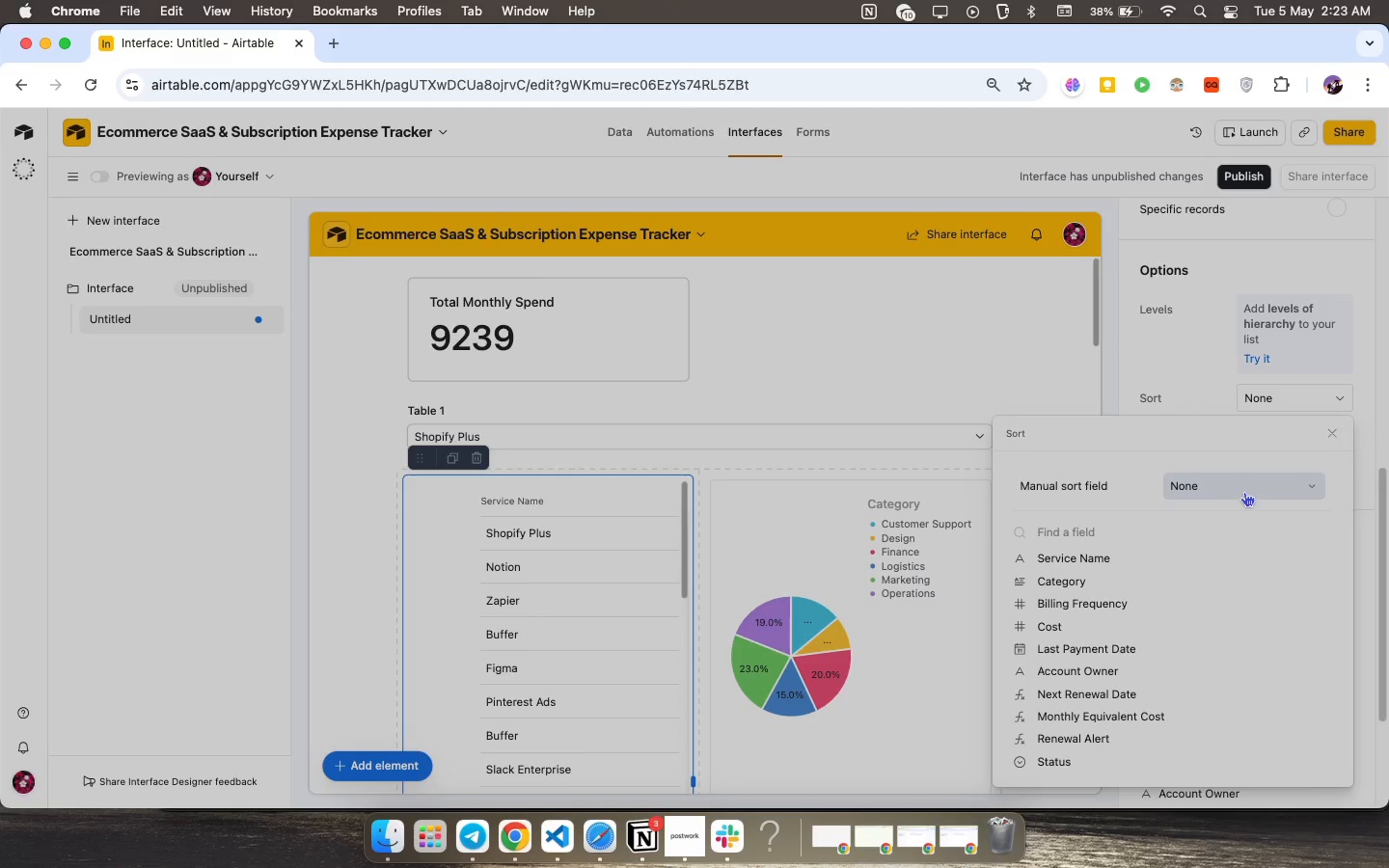 
scroll: coordinate [1112, 611], scroll_direction: down, amount: 4.0
 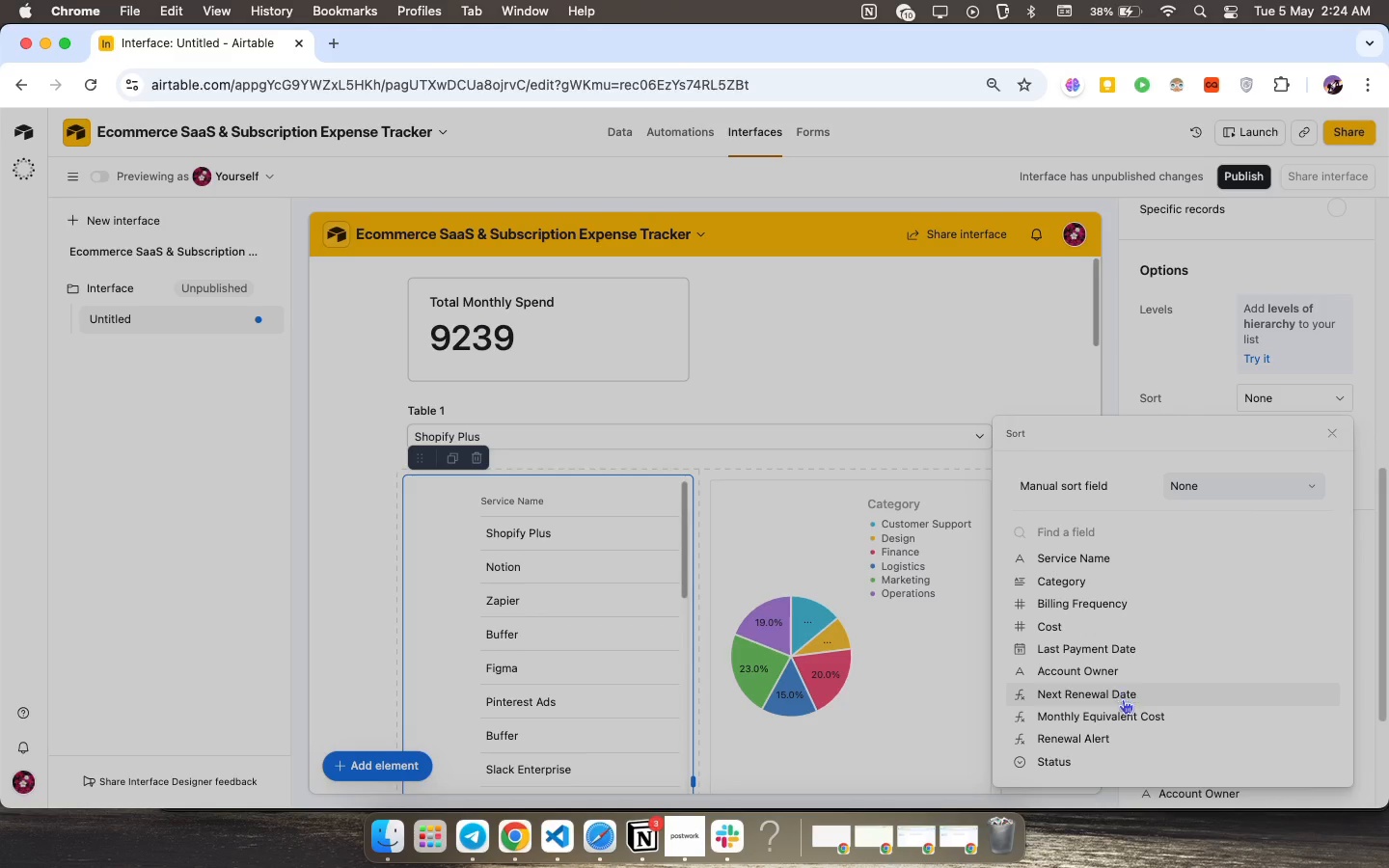 
left_click([1126, 692])
 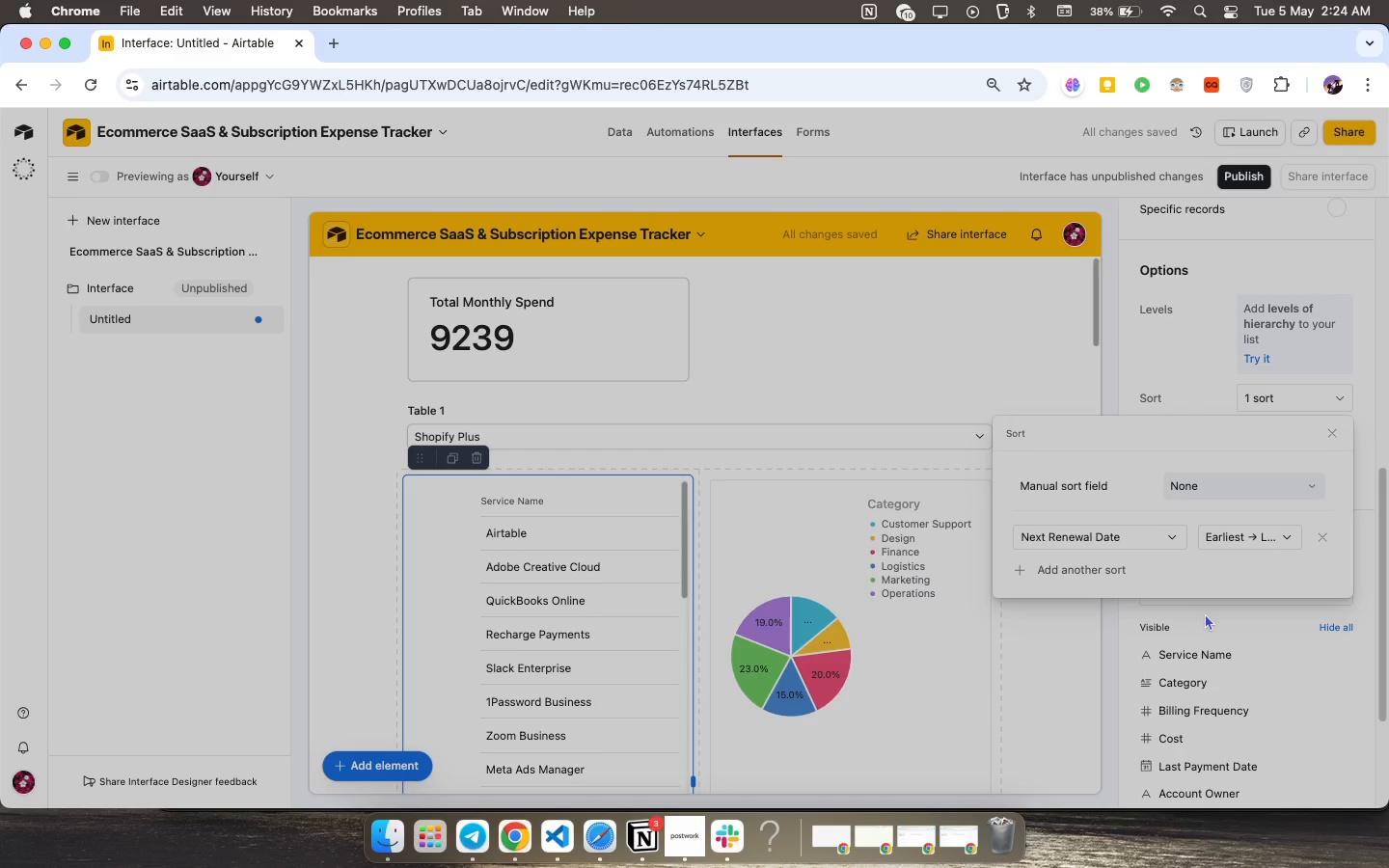 
wait(6.69)
 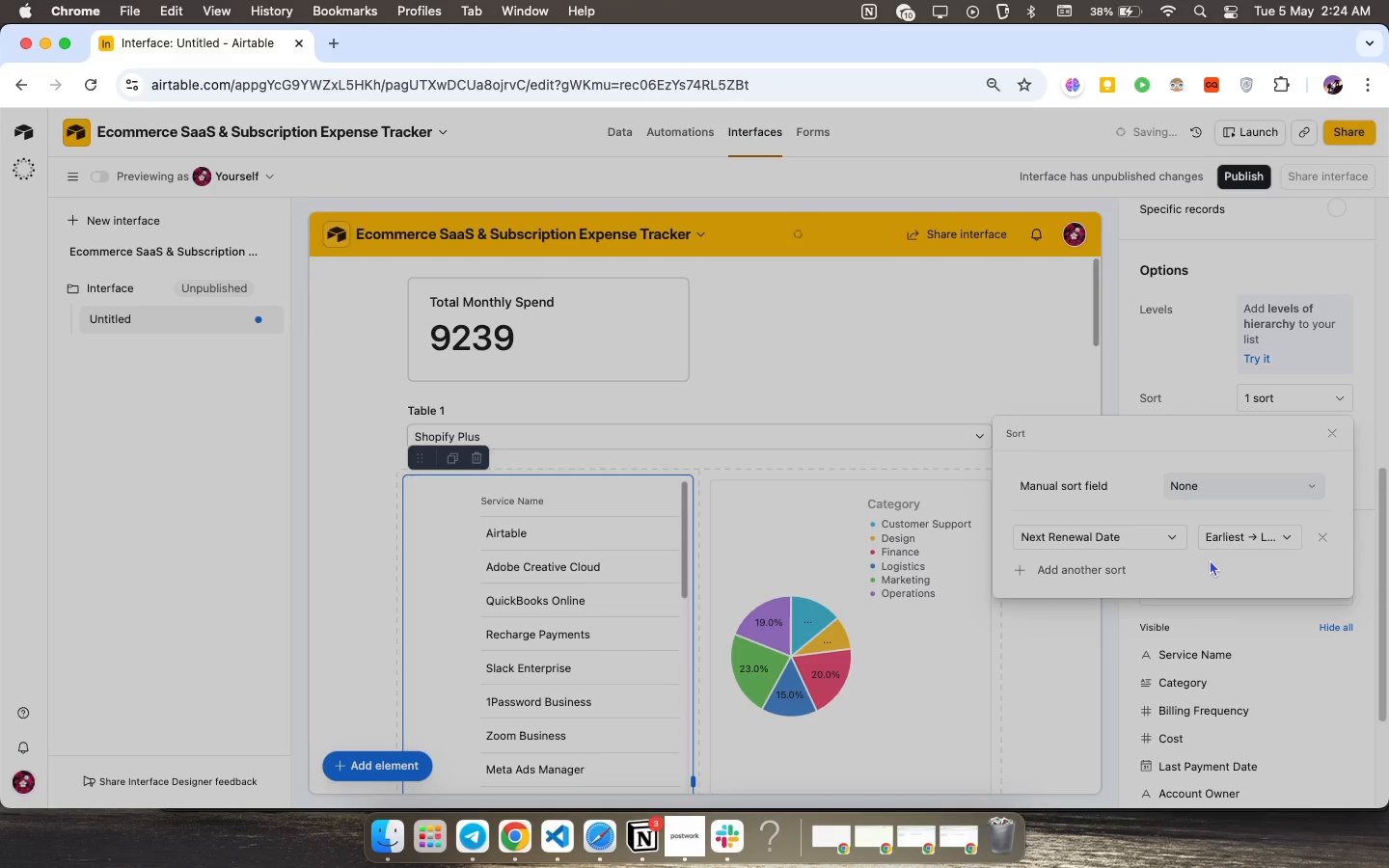 
left_click([1028, 668])
 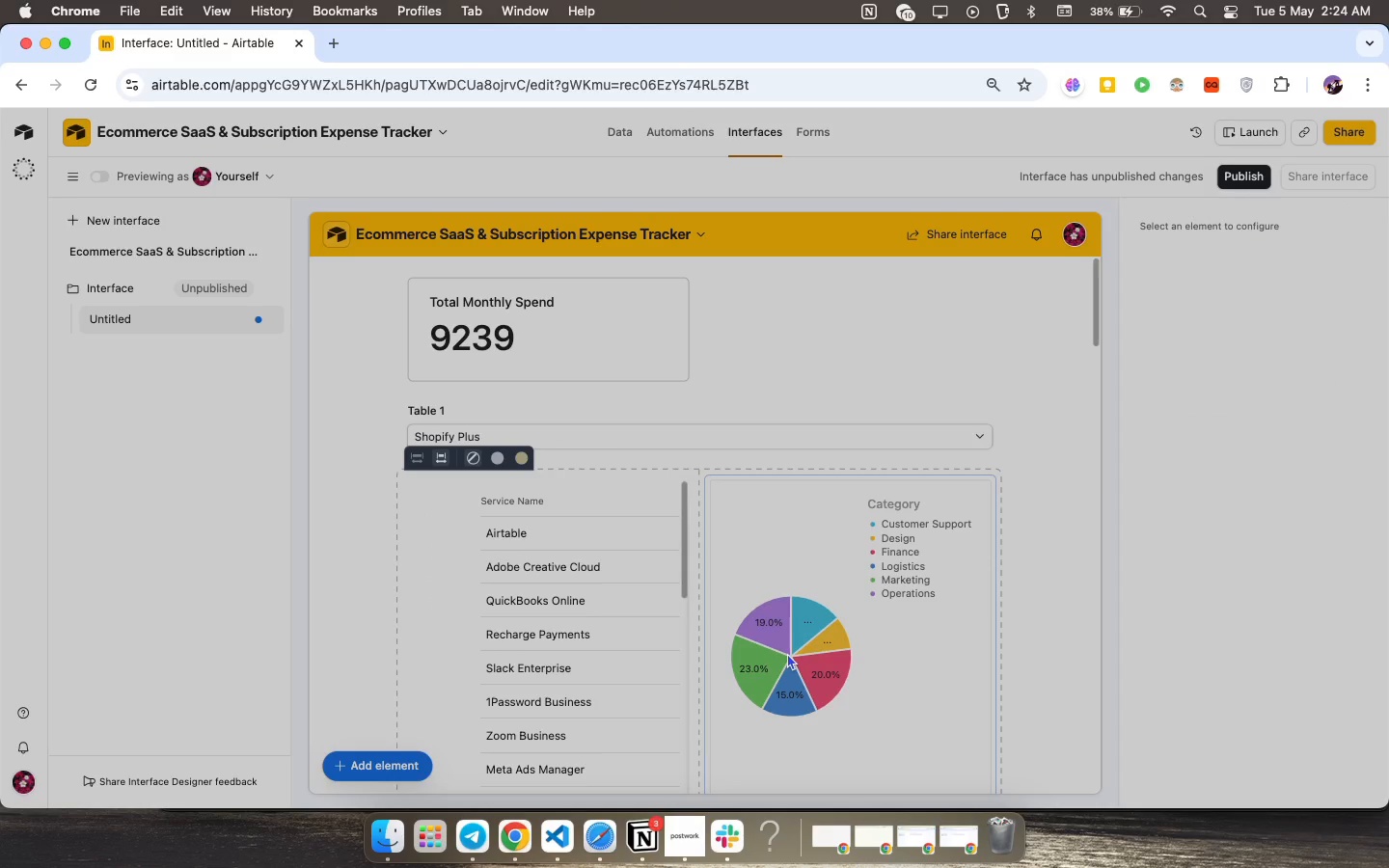 
wait(8.52)
 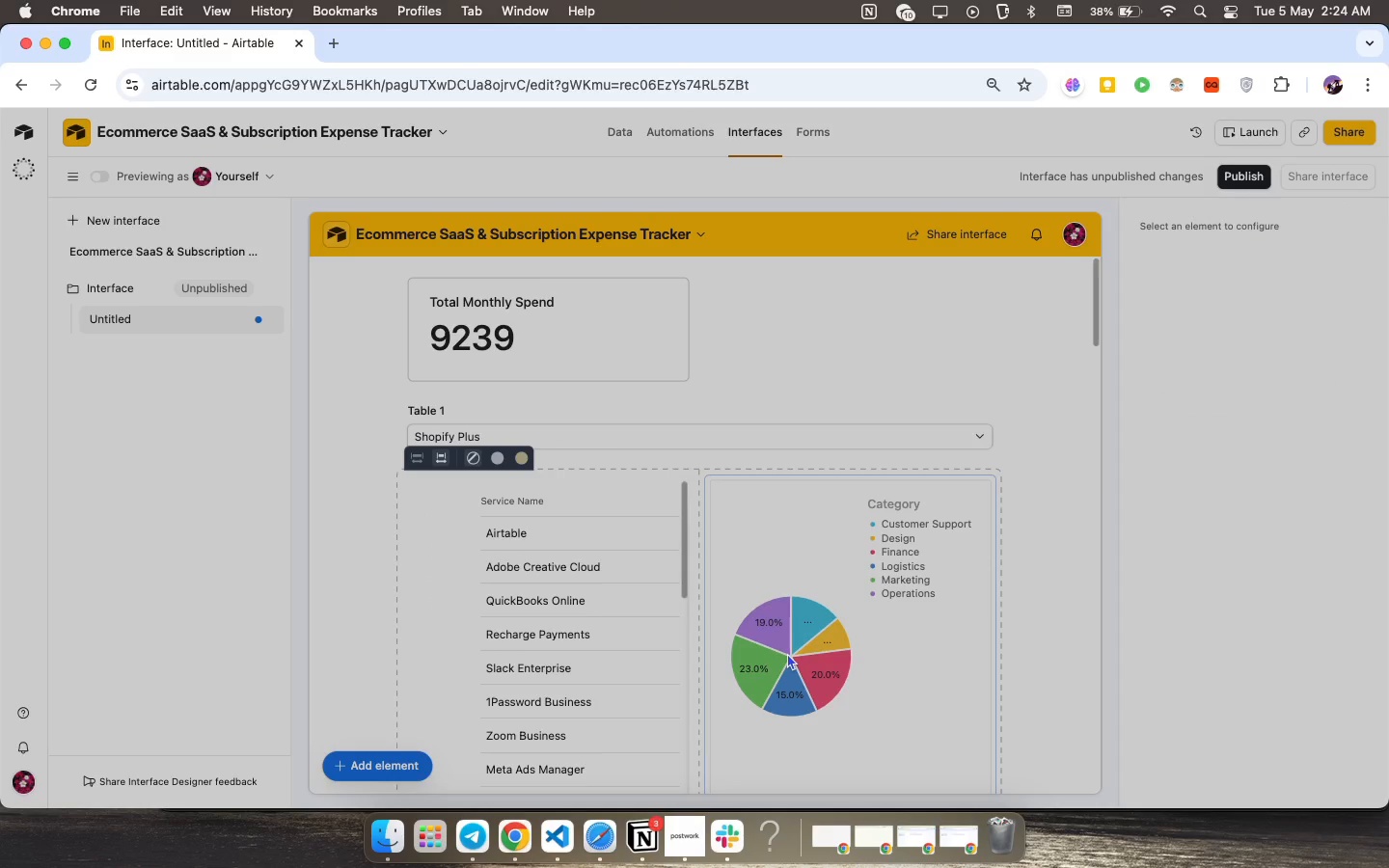 
left_click([1388, 636])
 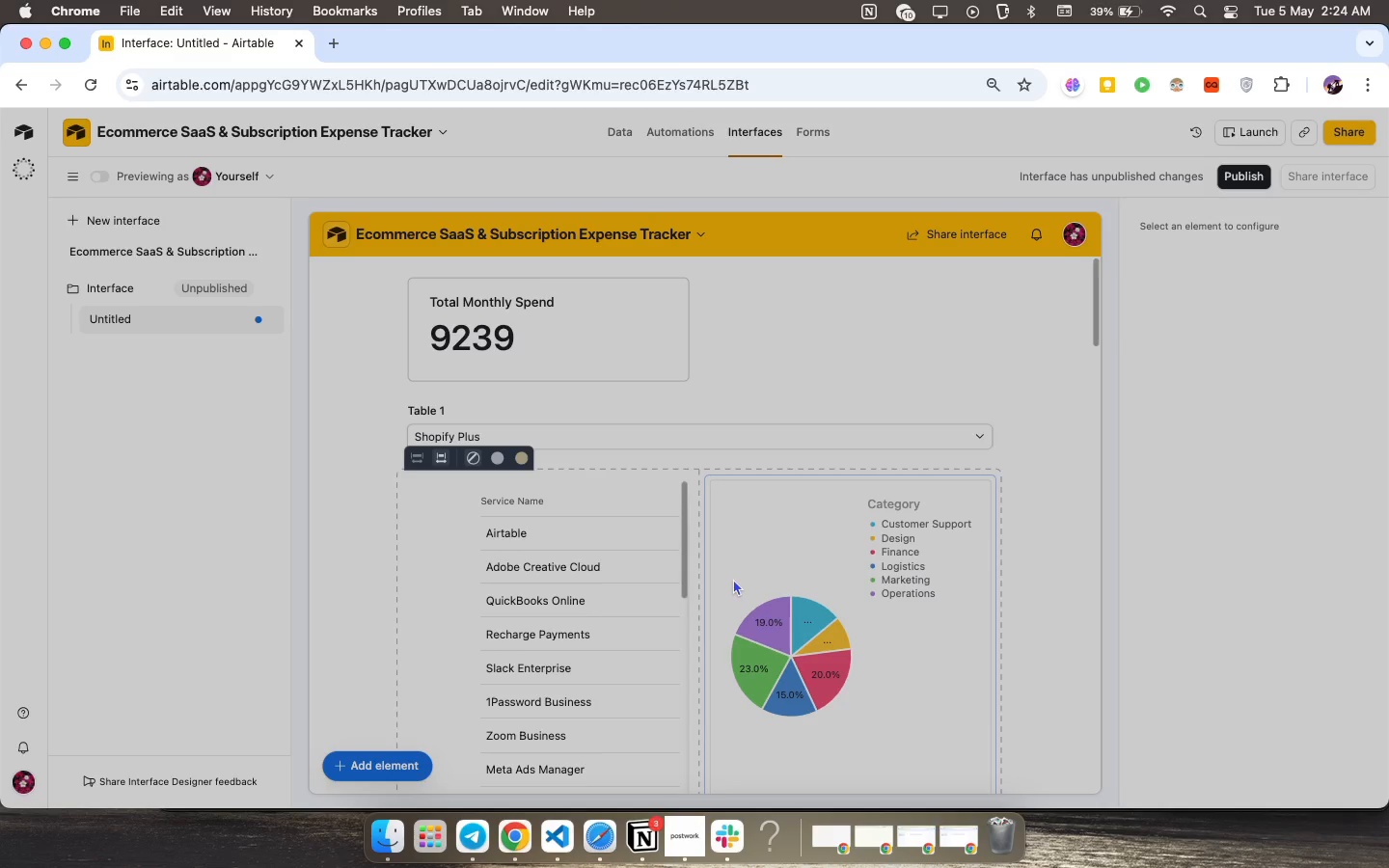 
wait(17.6)
 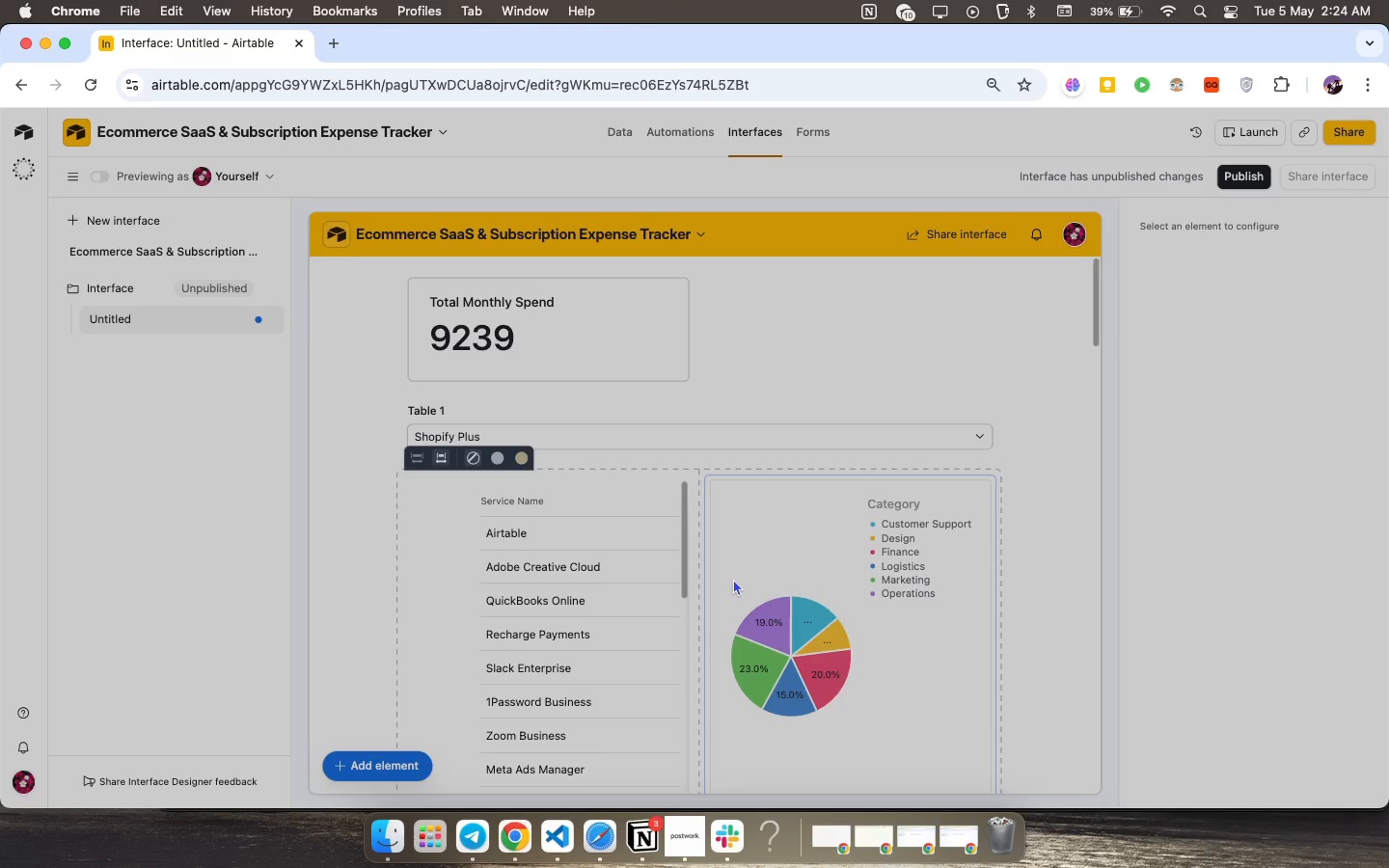 
scroll: coordinate [733, 579], scroll_direction: down, amount: 3.0
 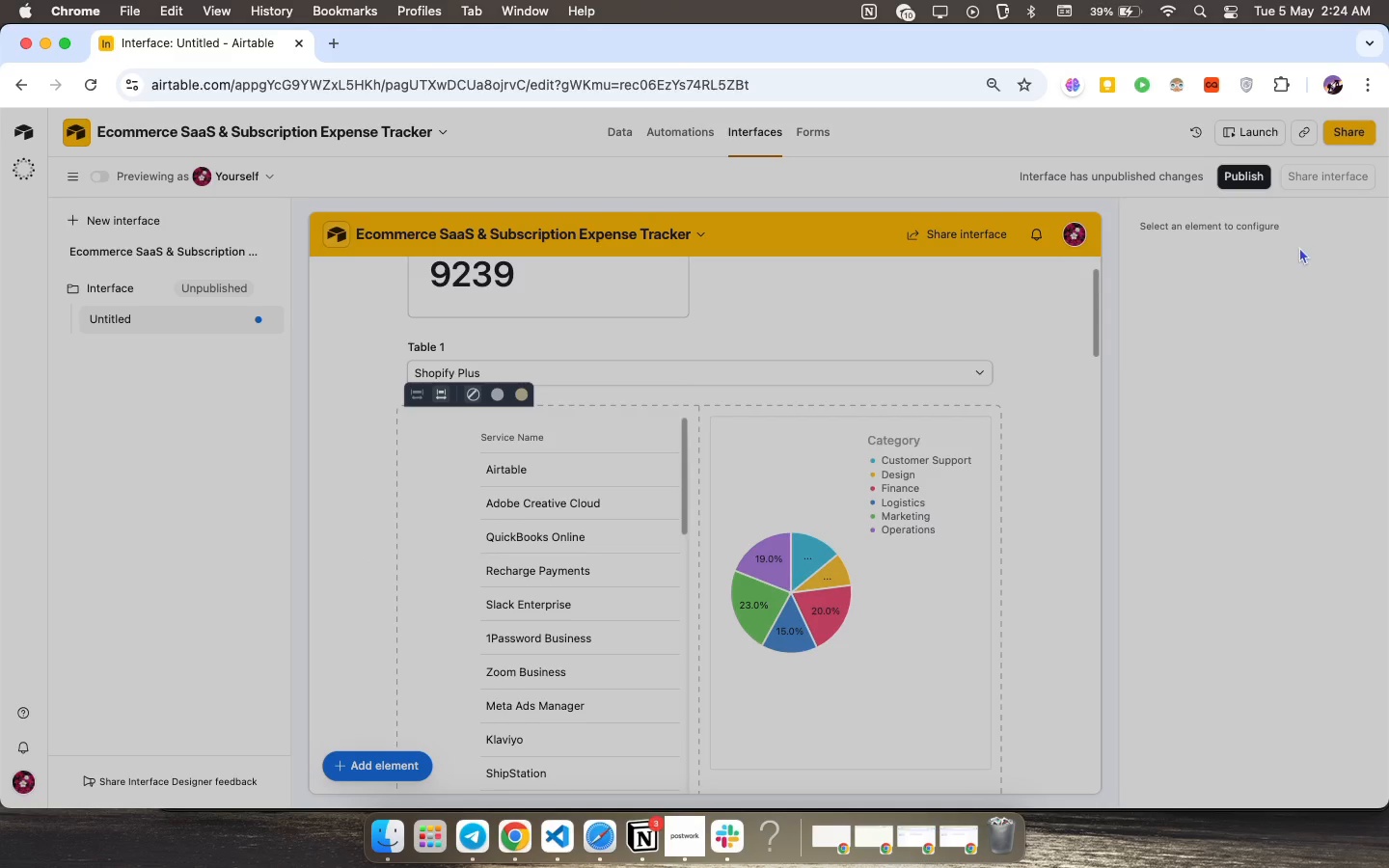 
left_click([1260, 175])
 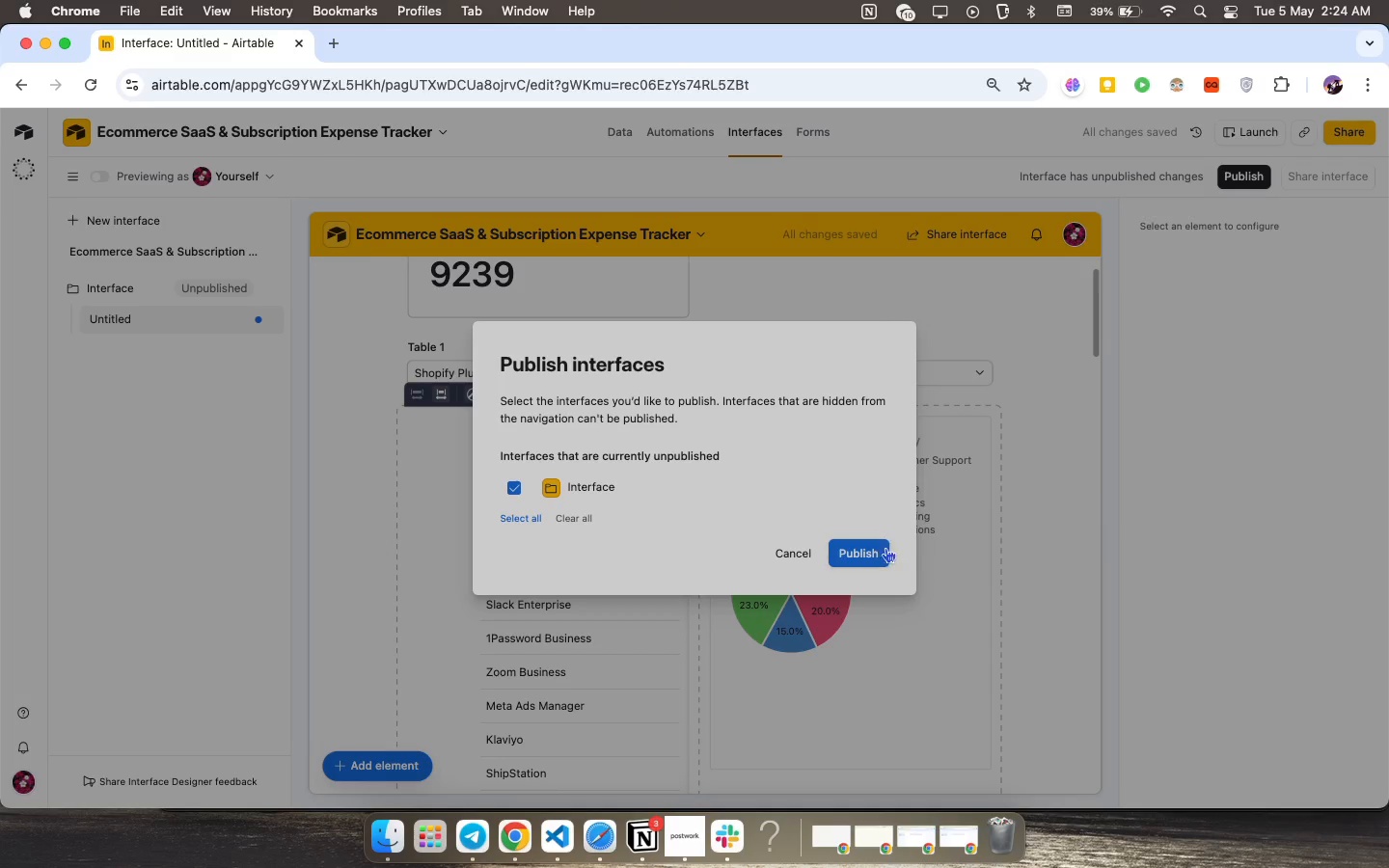 
left_click([872, 560])
 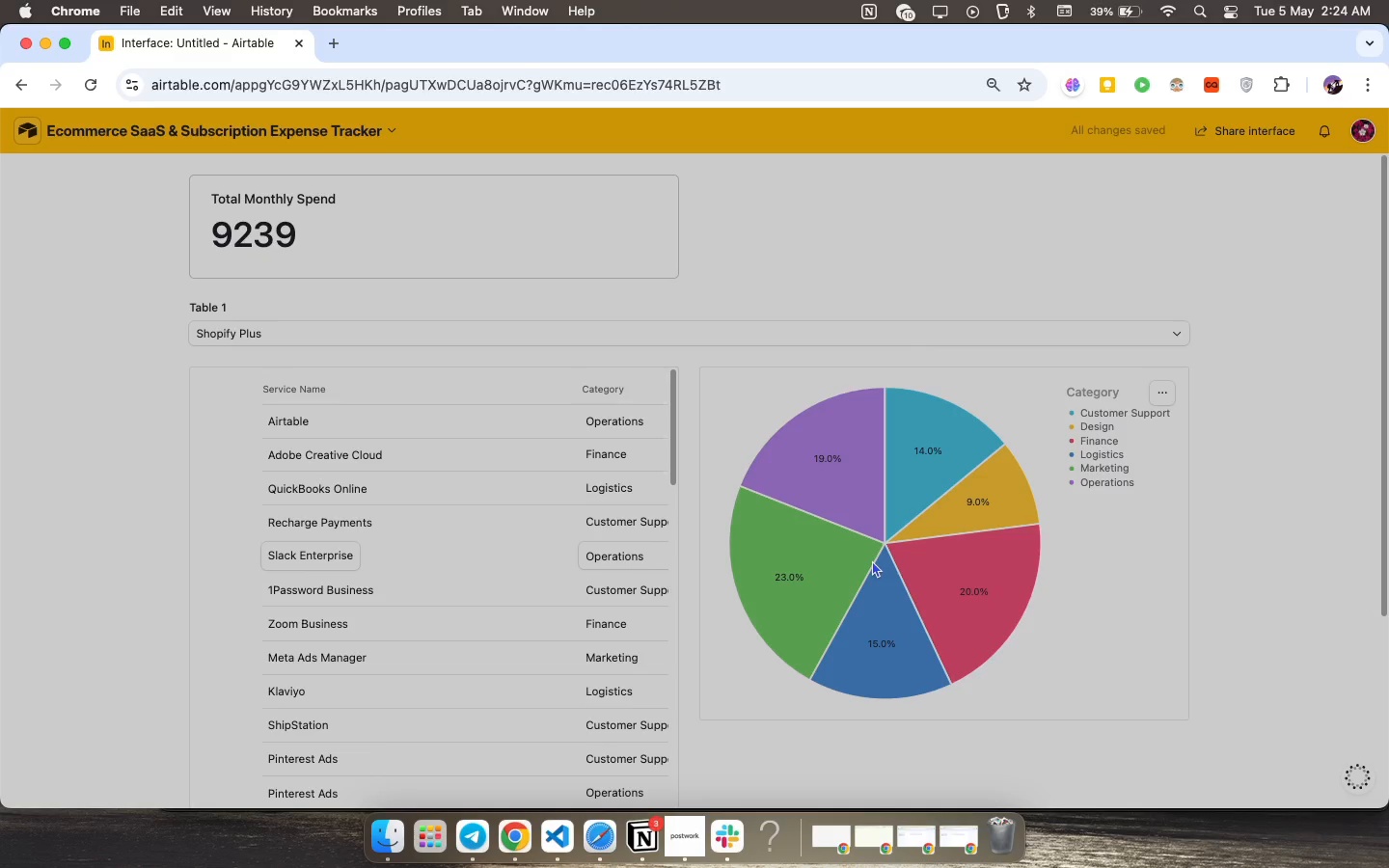 
wait(8.49)
 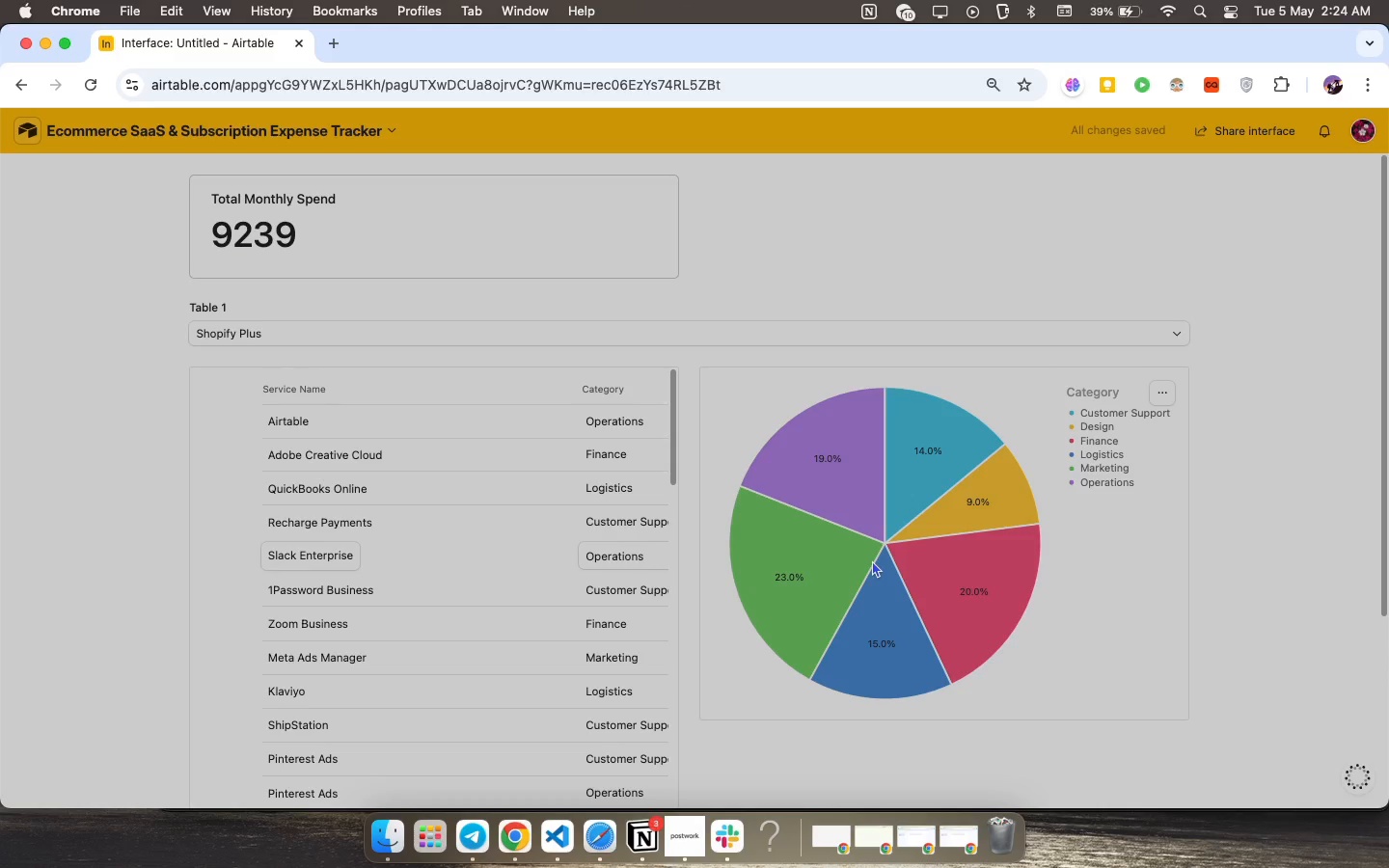 
key(Meta+Shift+3)
 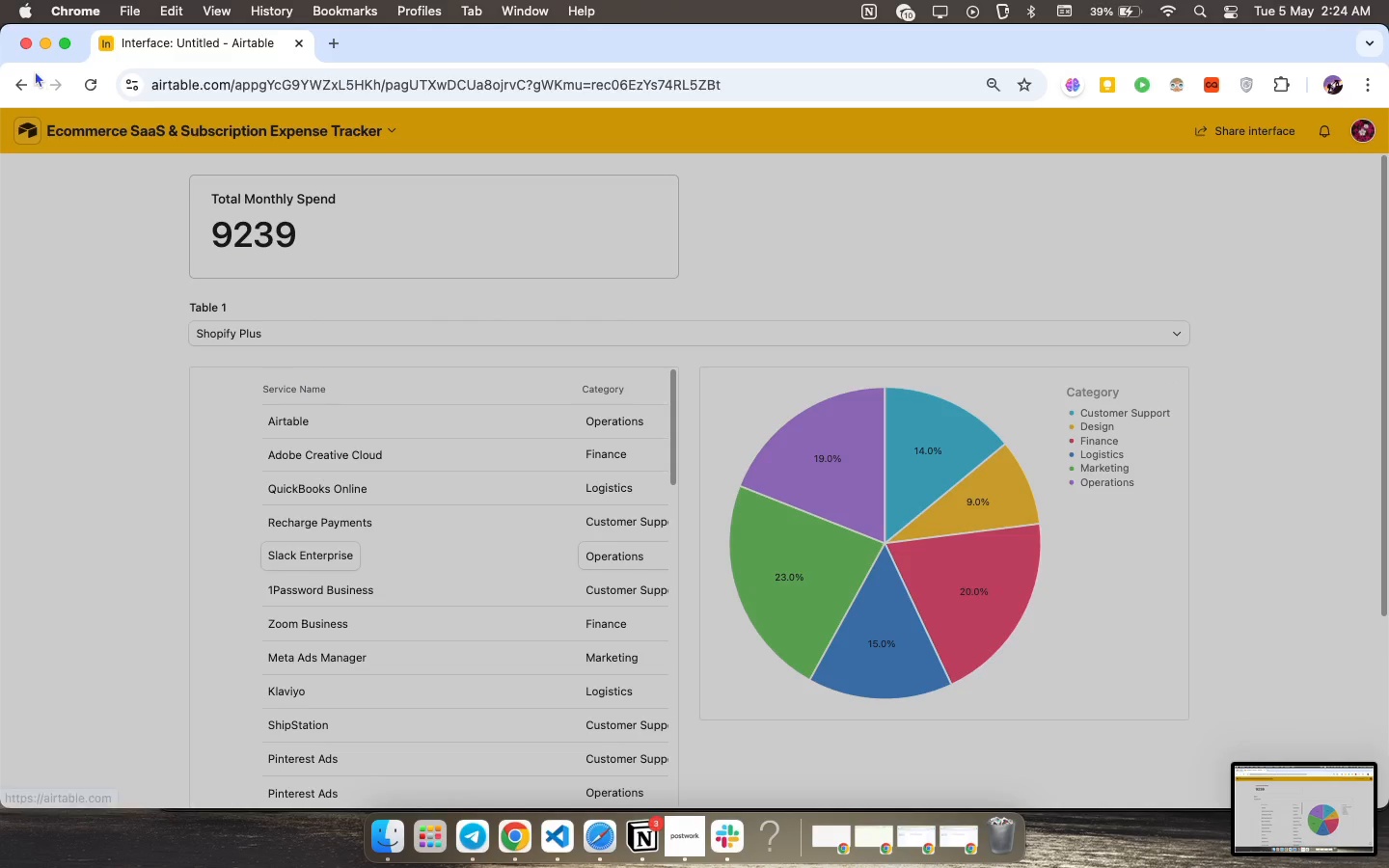 
left_click([25, 77])
 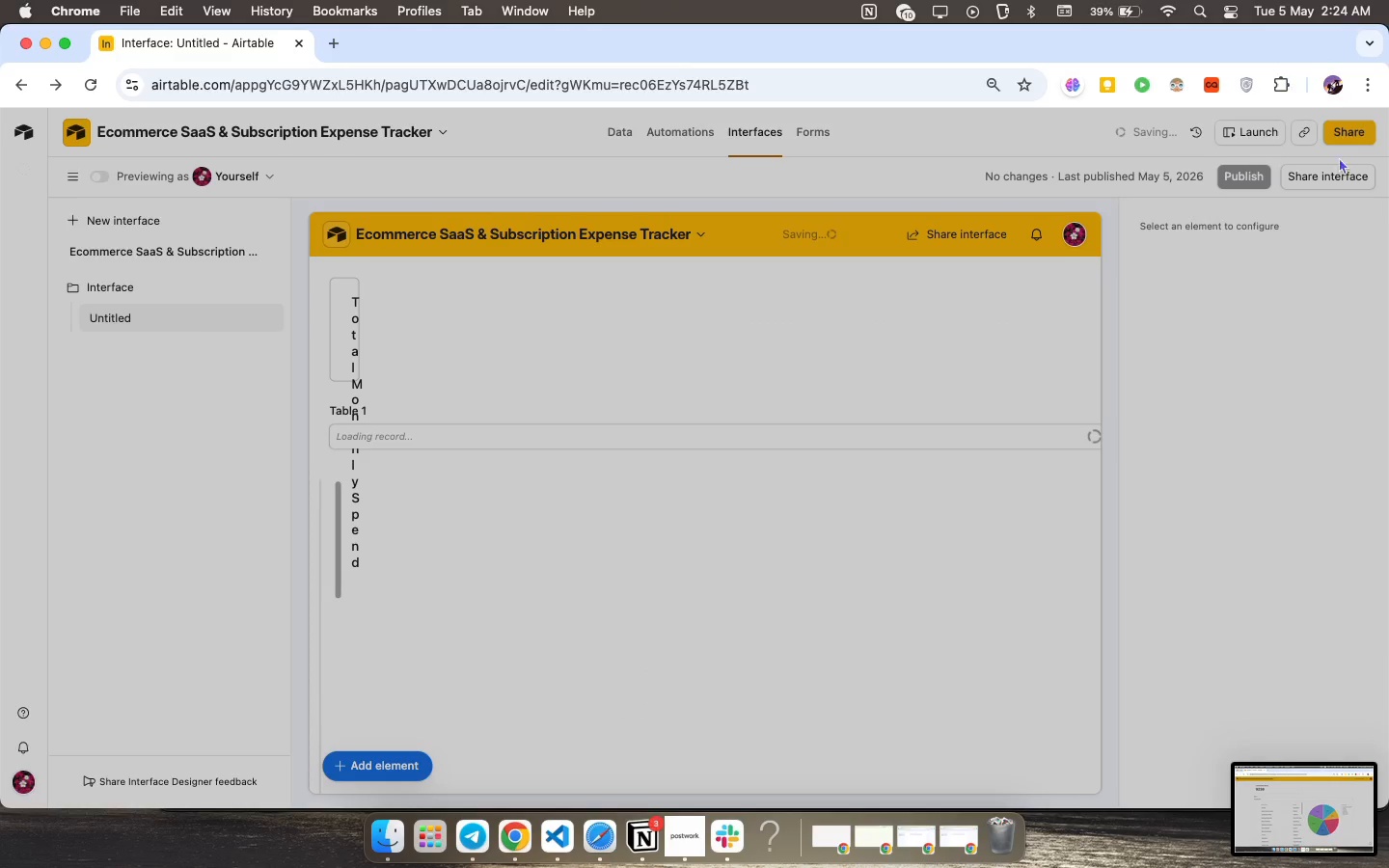 
left_click([1357, 126])
 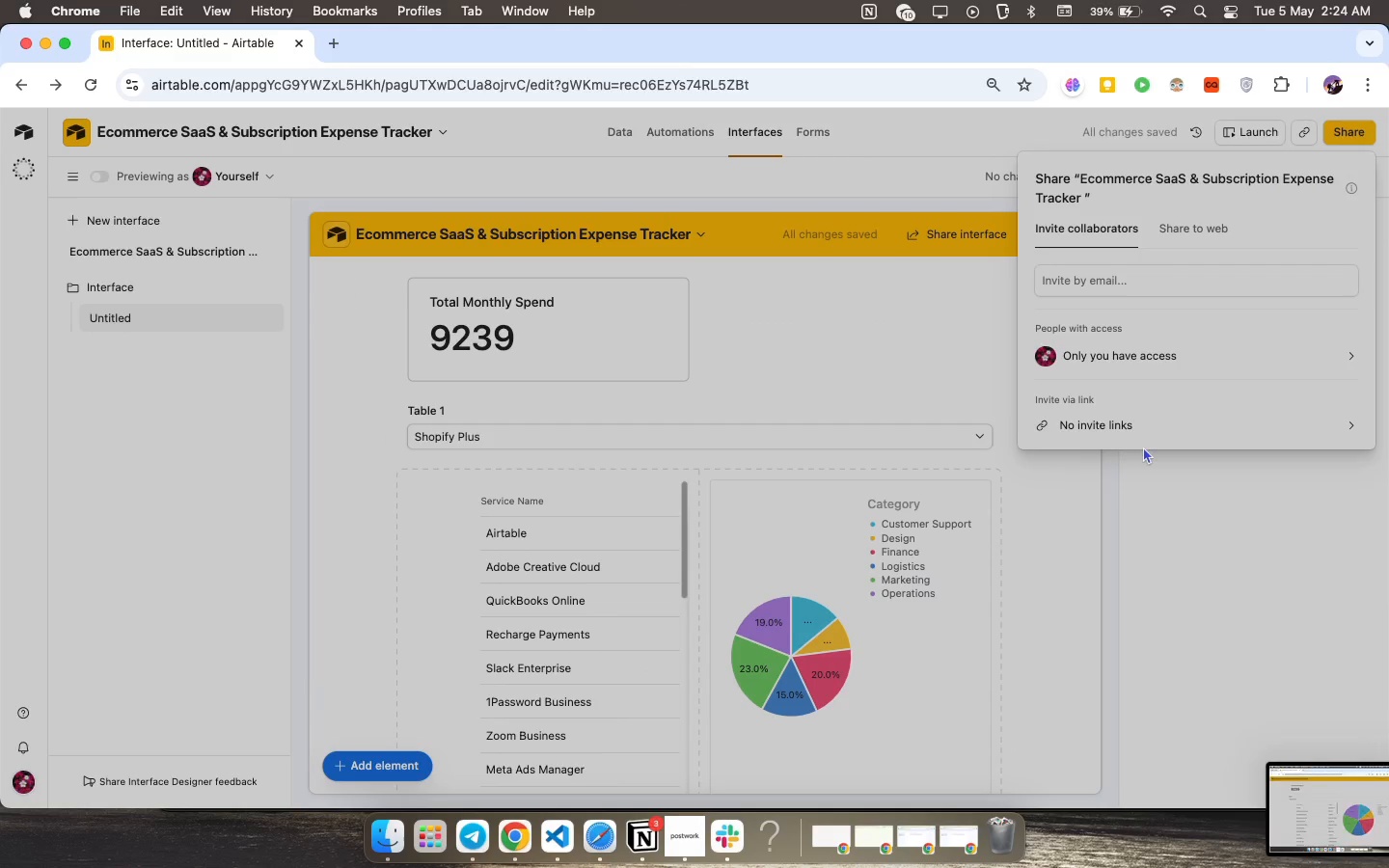 
left_click([1151, 426])
 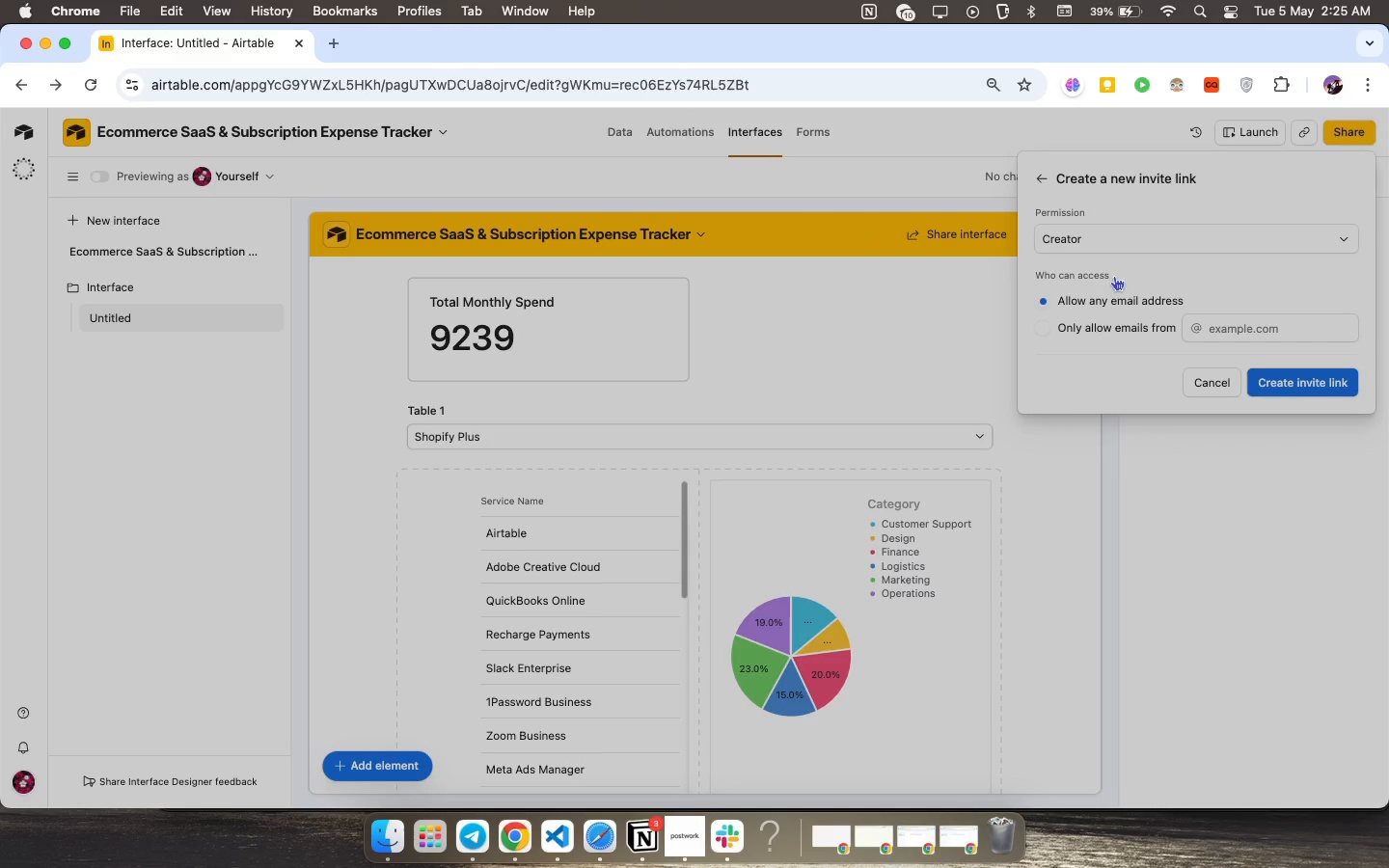 
left_click([1319, 246])
 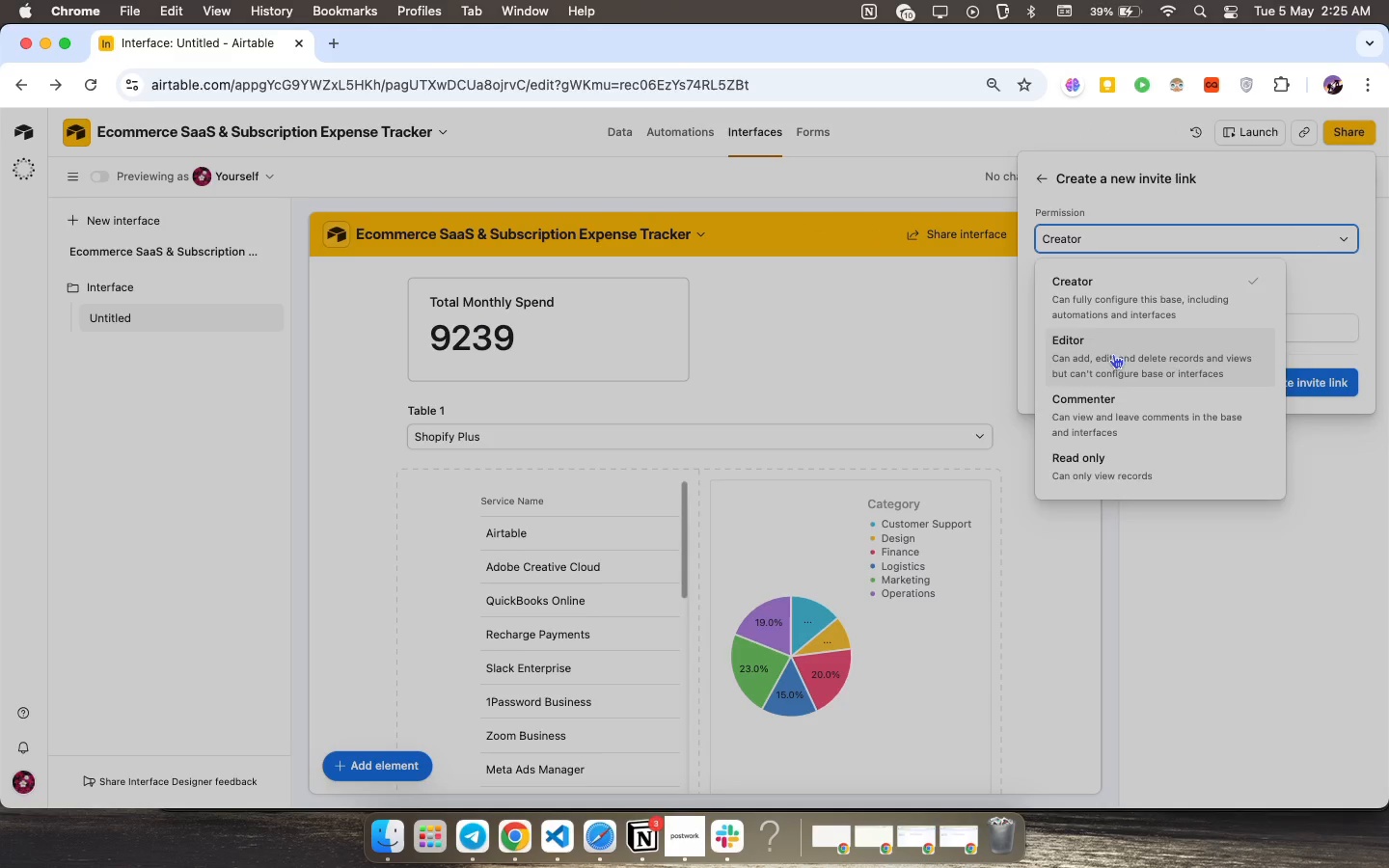 
left_click([1113, 354])
 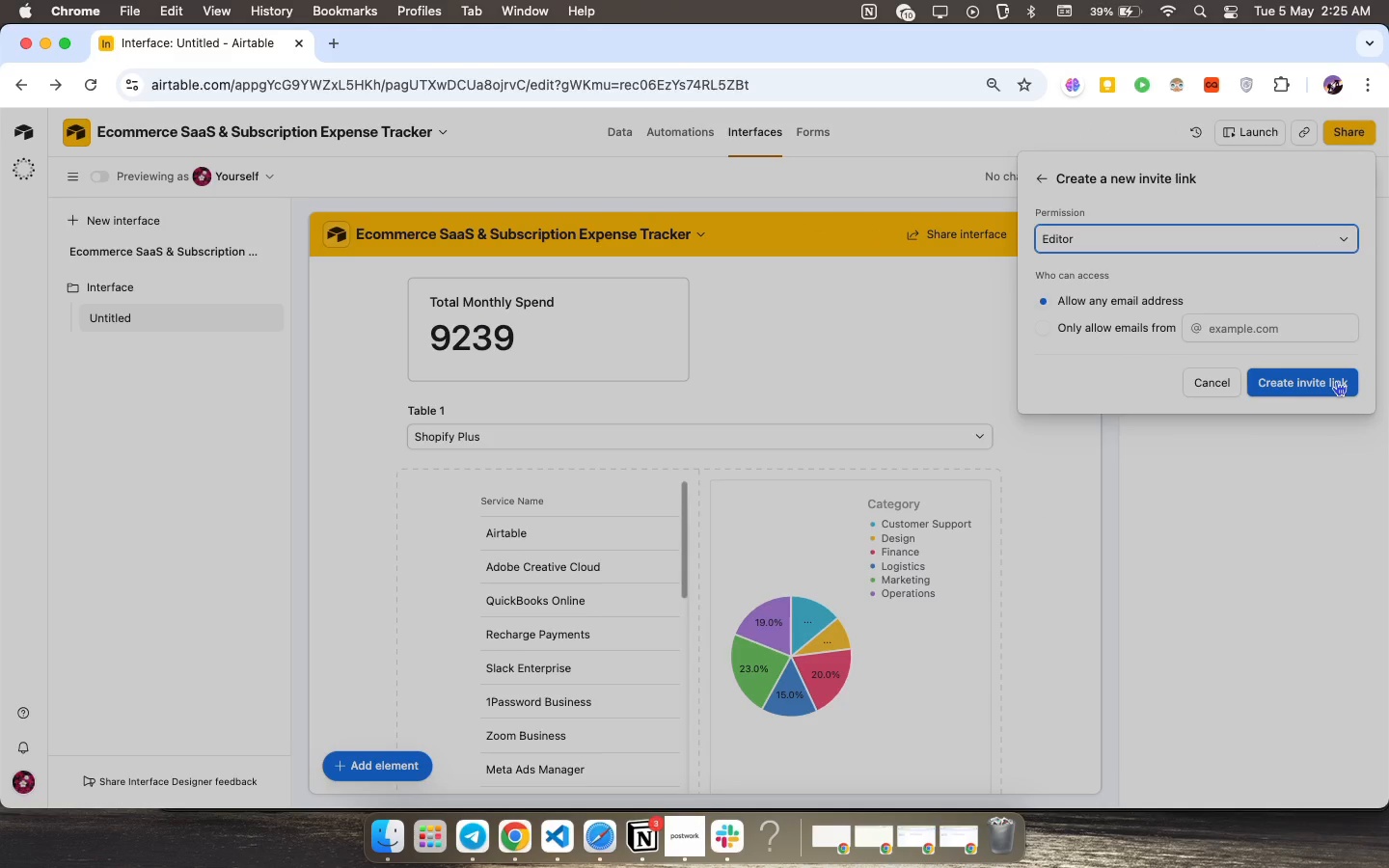 
left_click([1336, 381])
 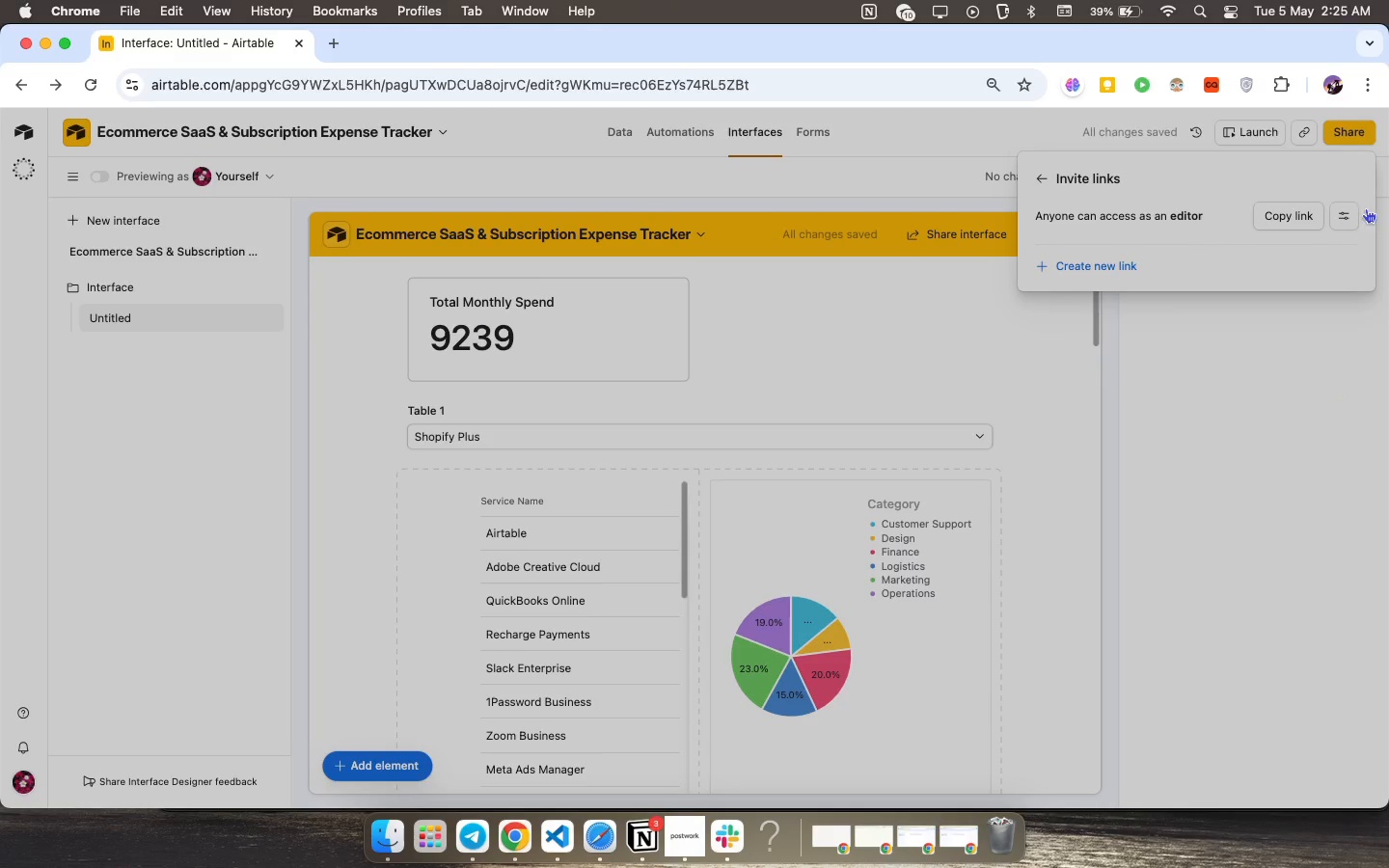 
wait(8.22)
 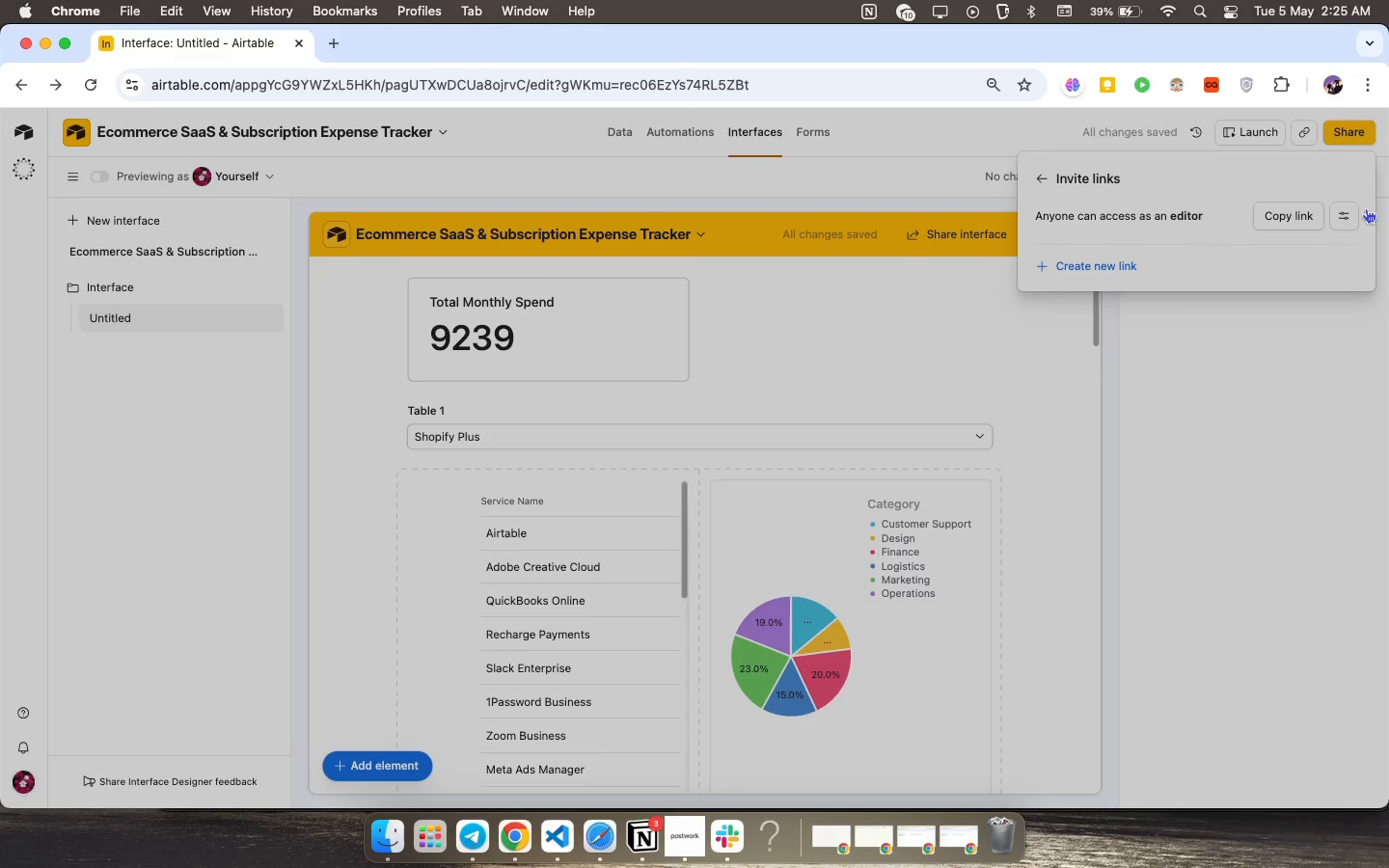 
left_click([624, 131])
 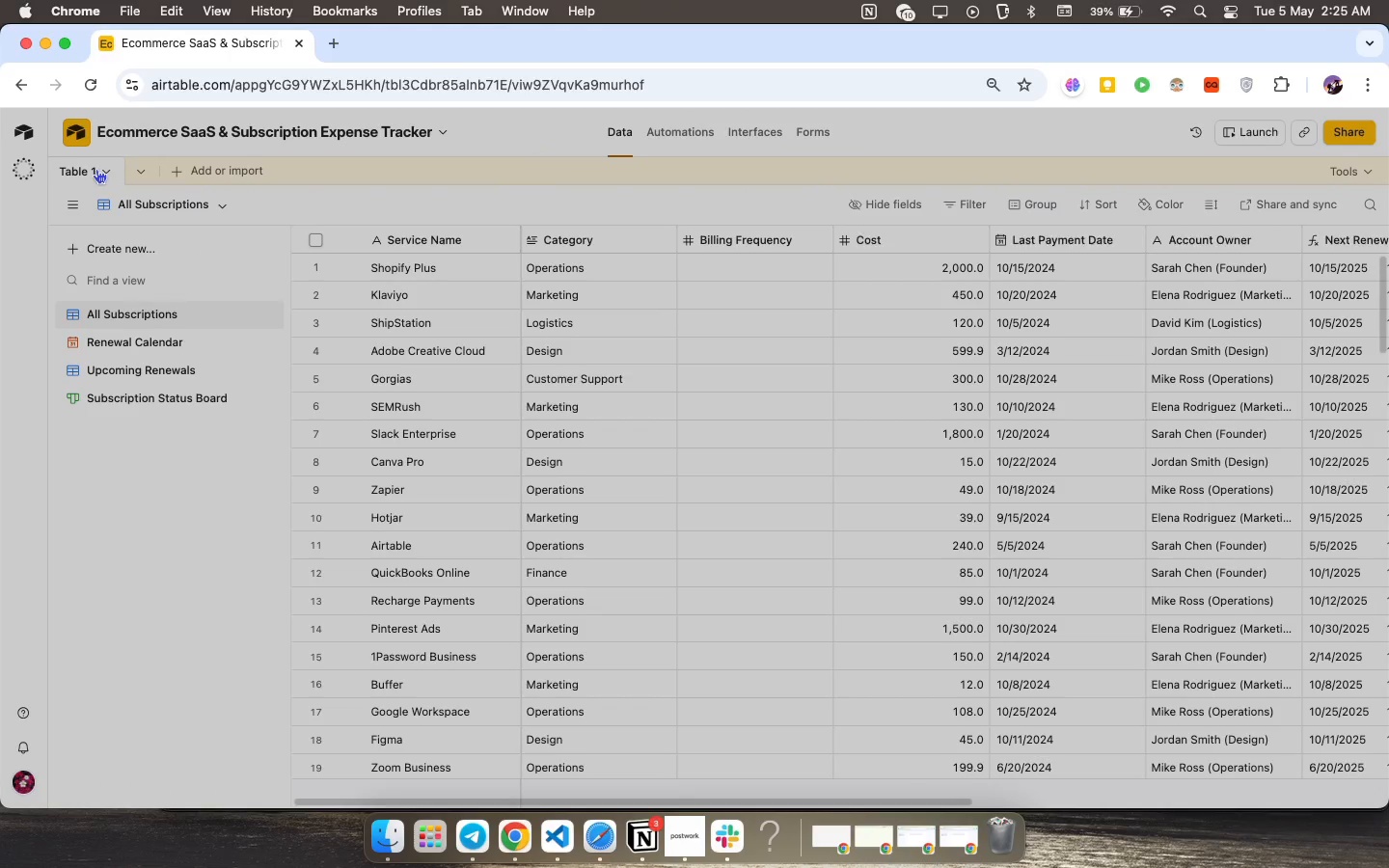 
left_click([96, 169])
 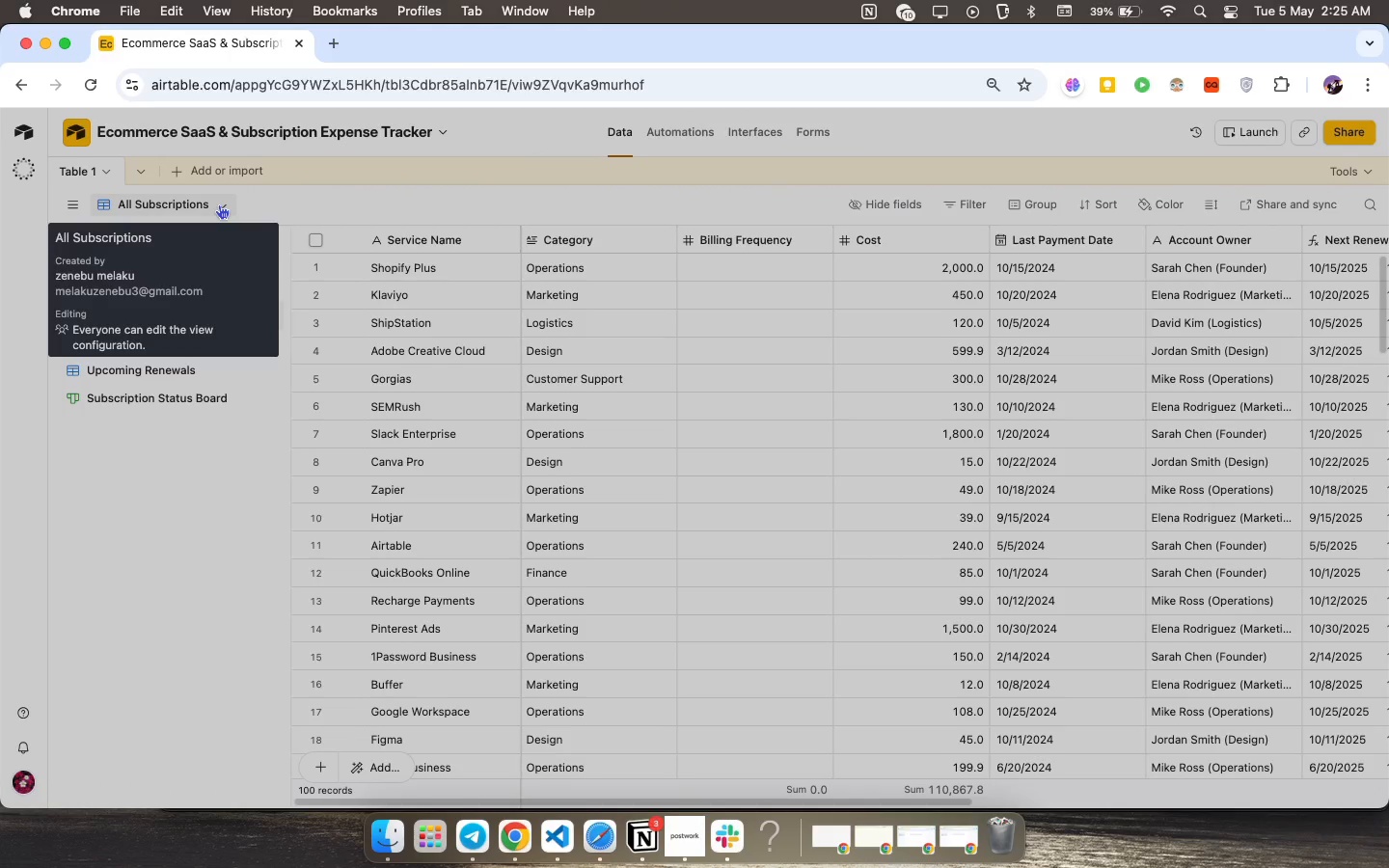 
left_click([219, 204])
 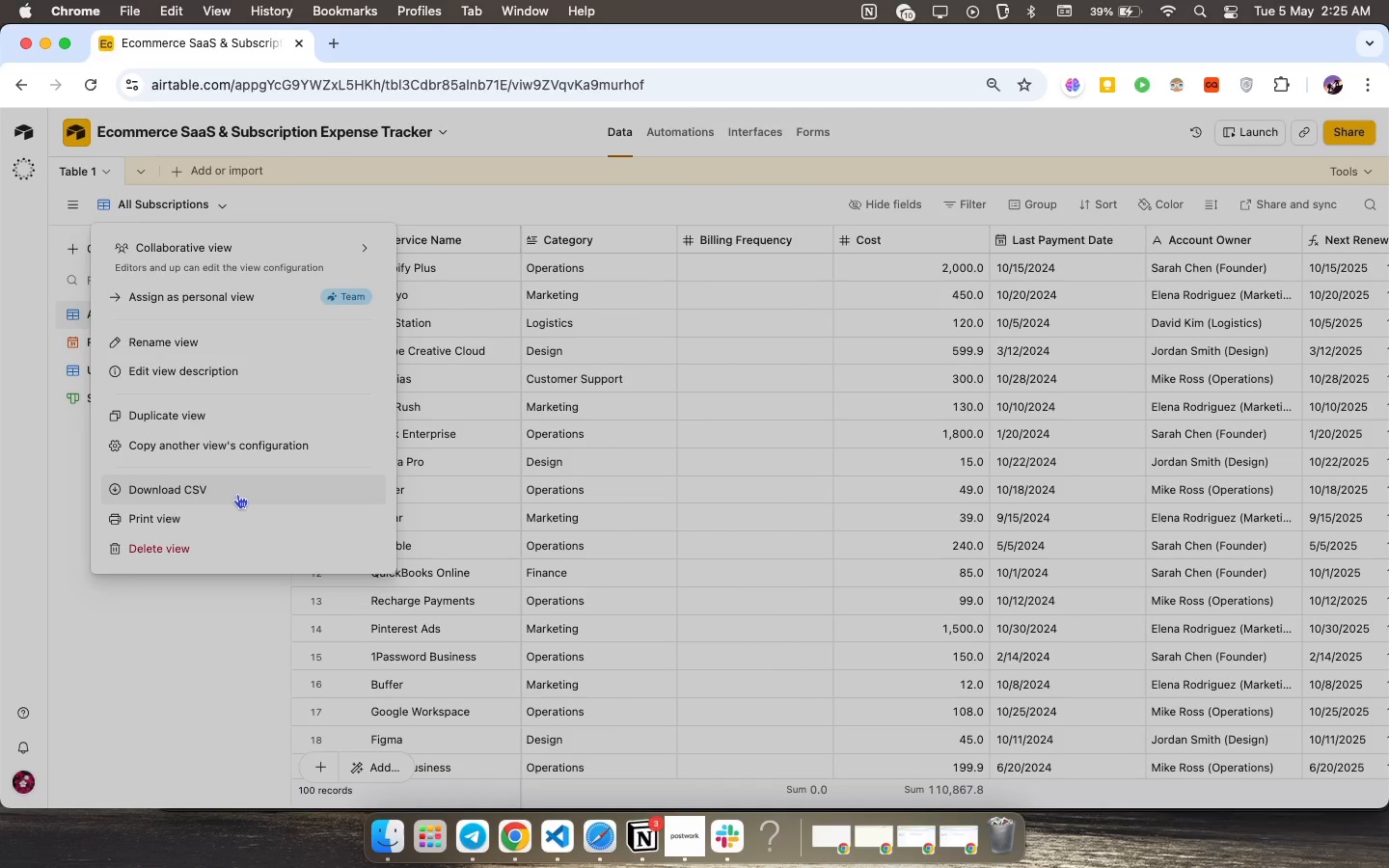 
left_click([237, 494])
 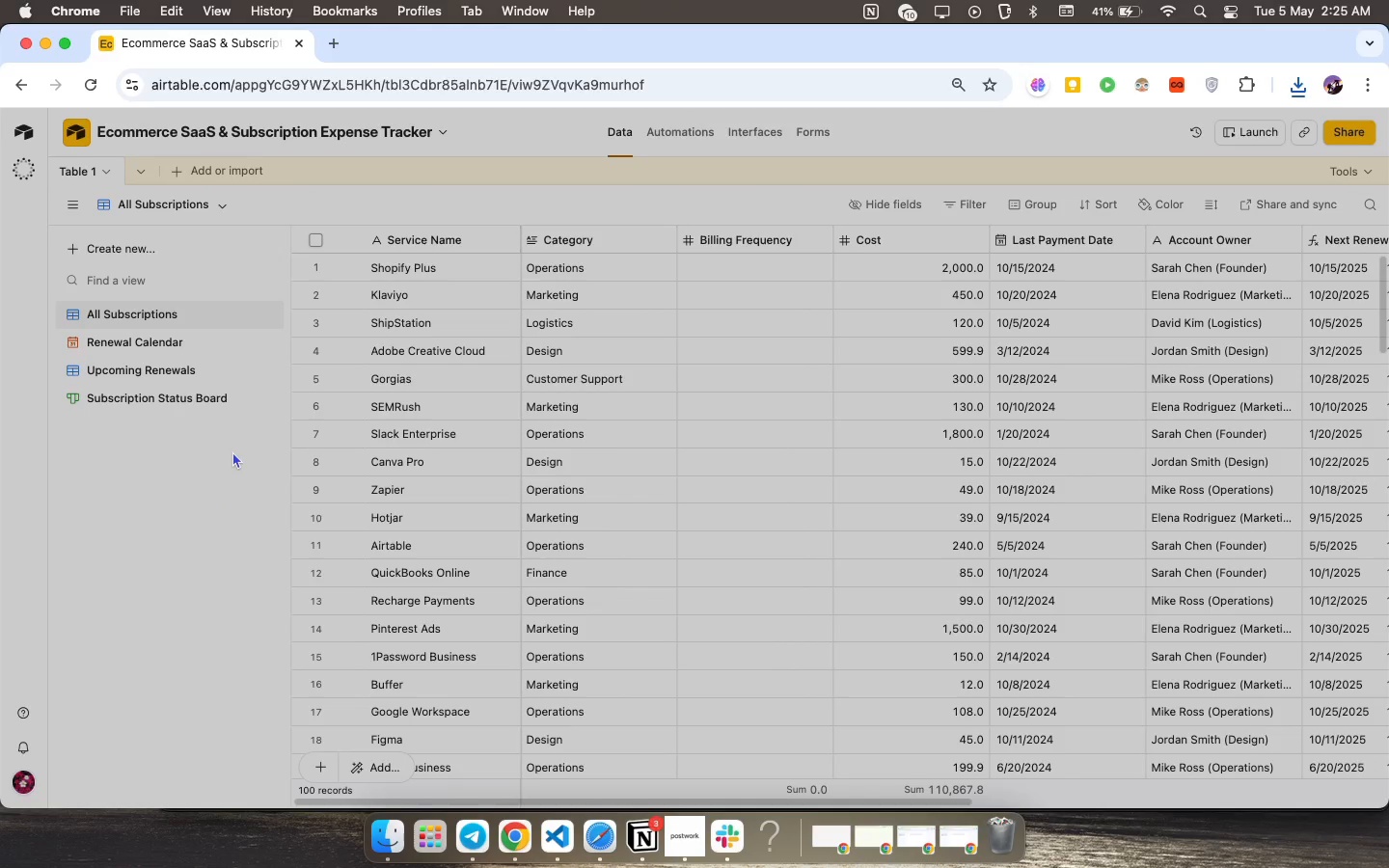 
wait(7.29)
 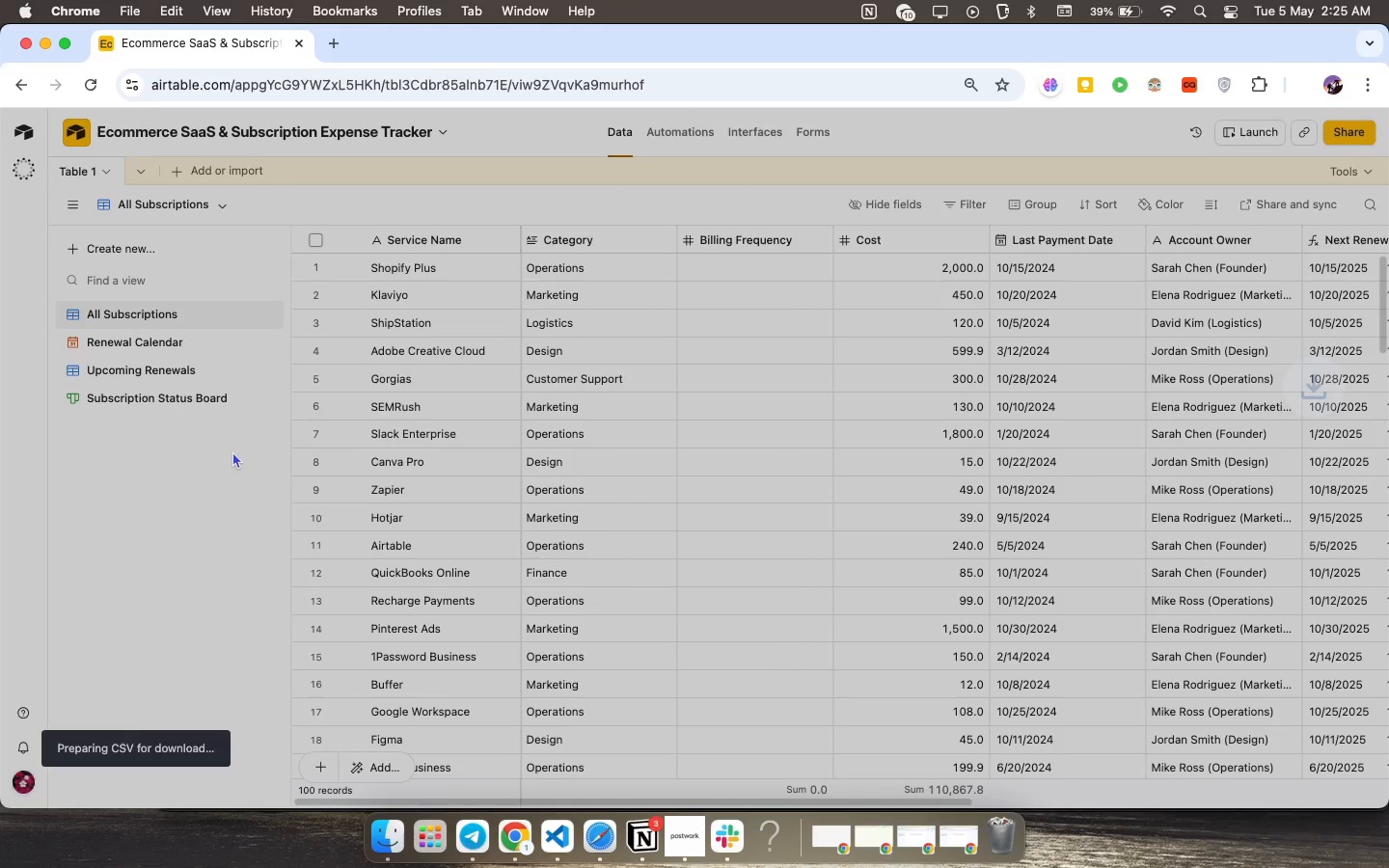 
left_click([135, 332])
 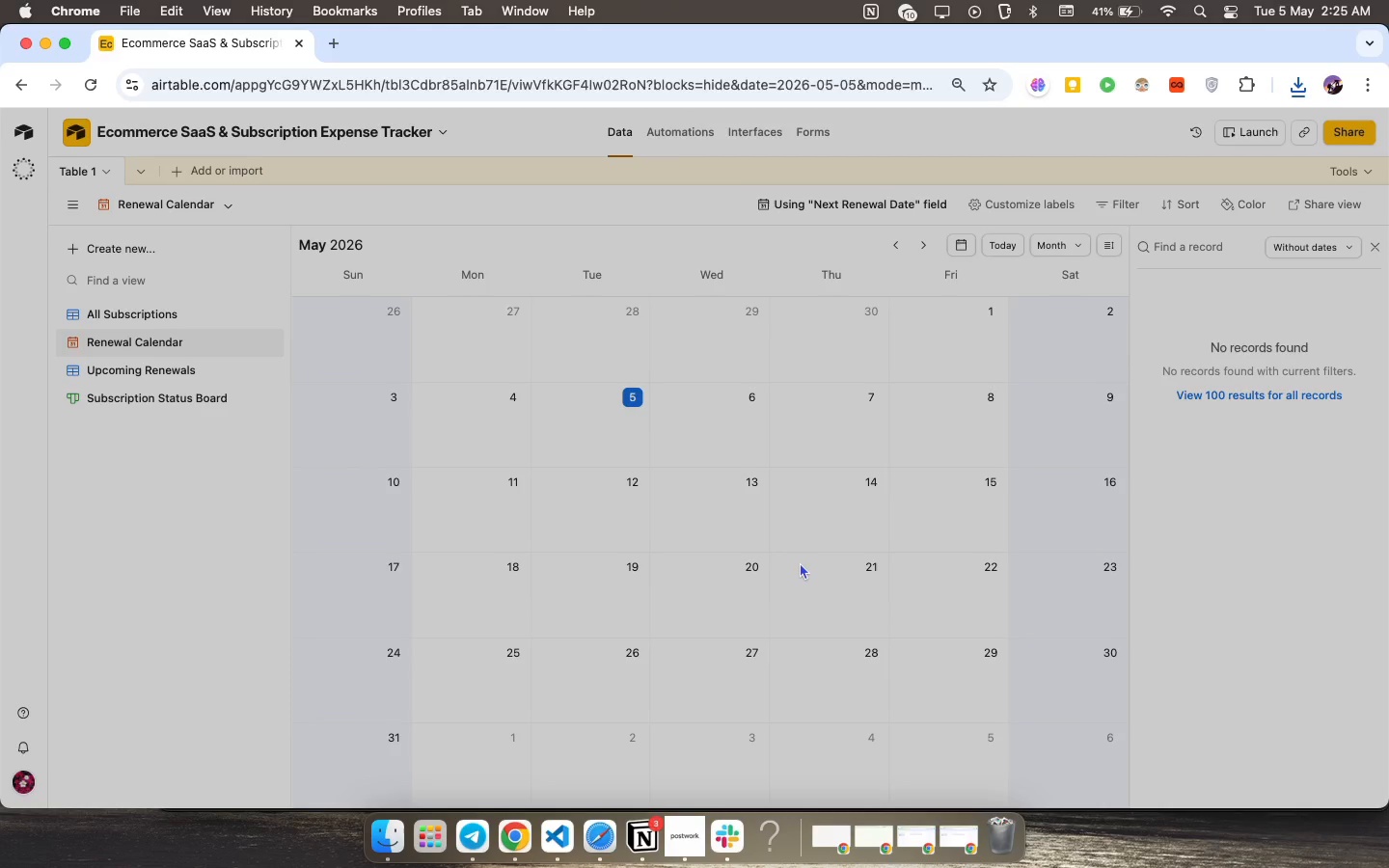 
key(Meta+P)
 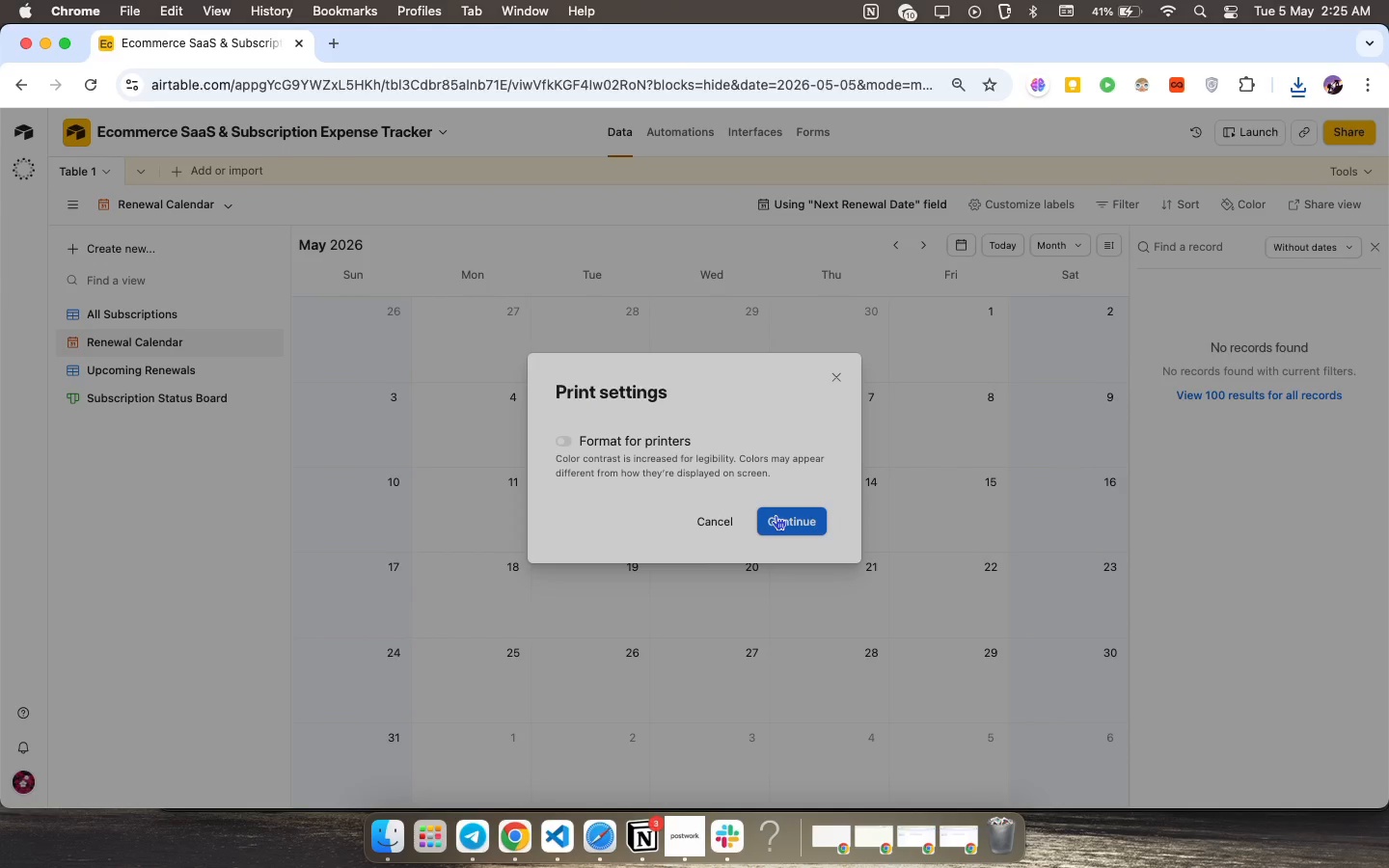 
left_click([776, 515])
 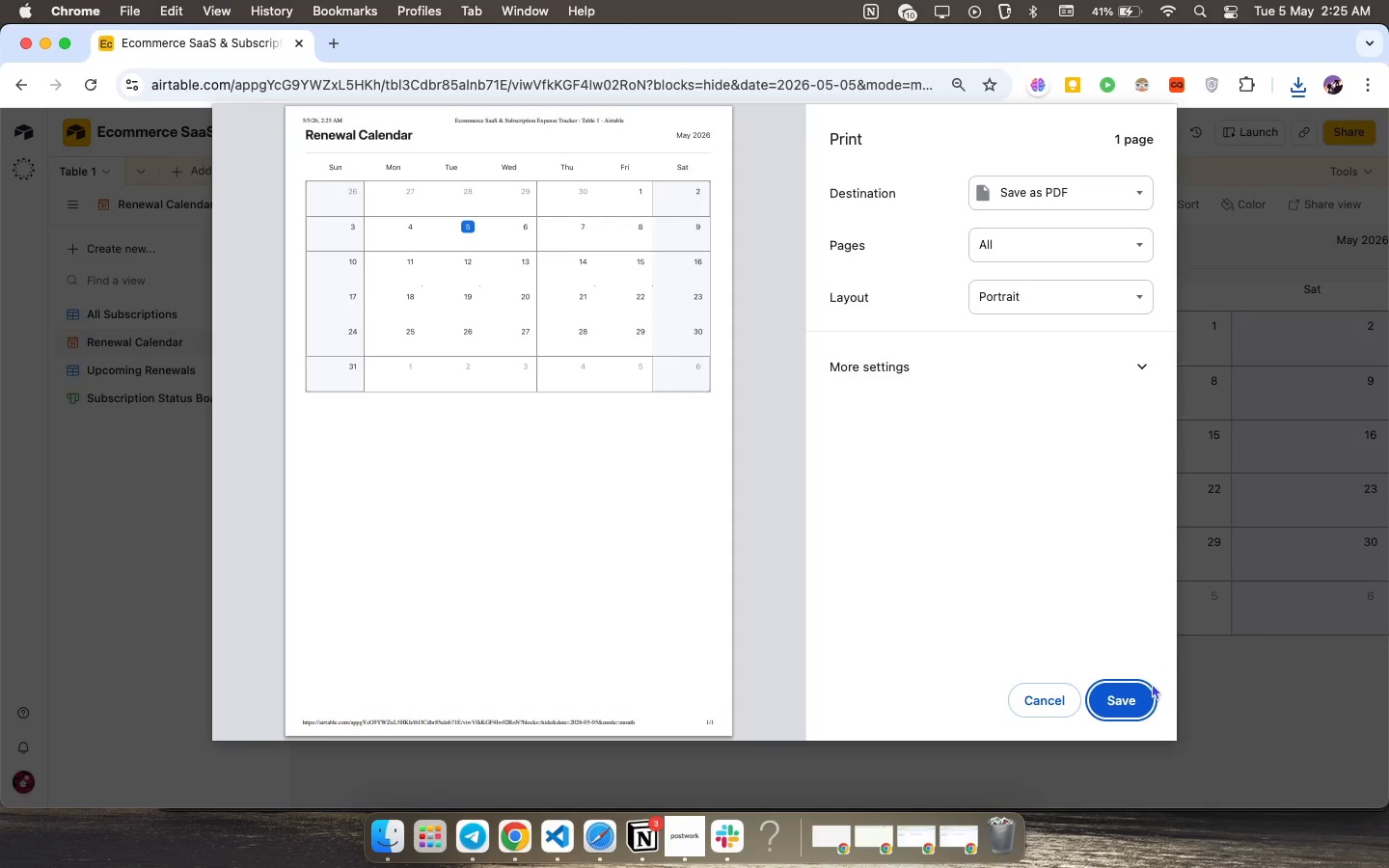 